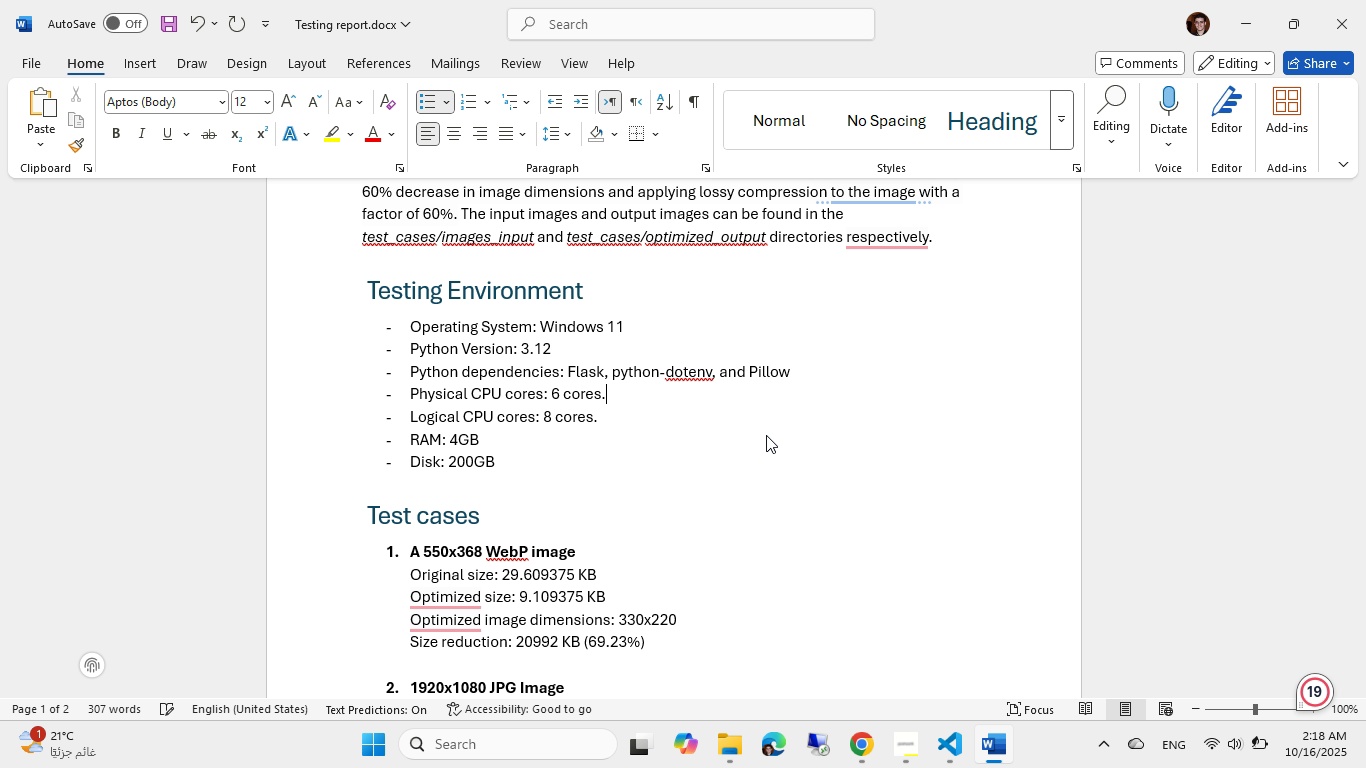 
left_click([754, 391])
 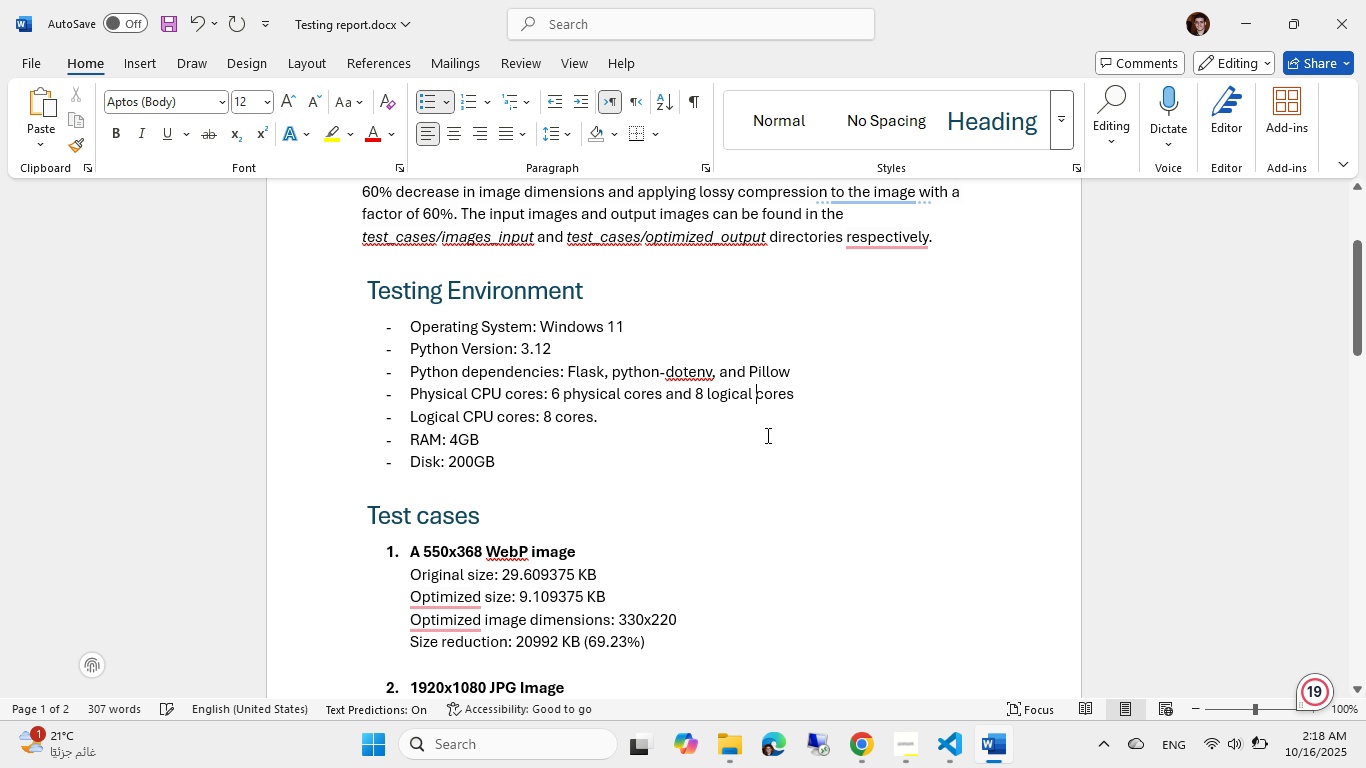 
key(Control+Backspace)
 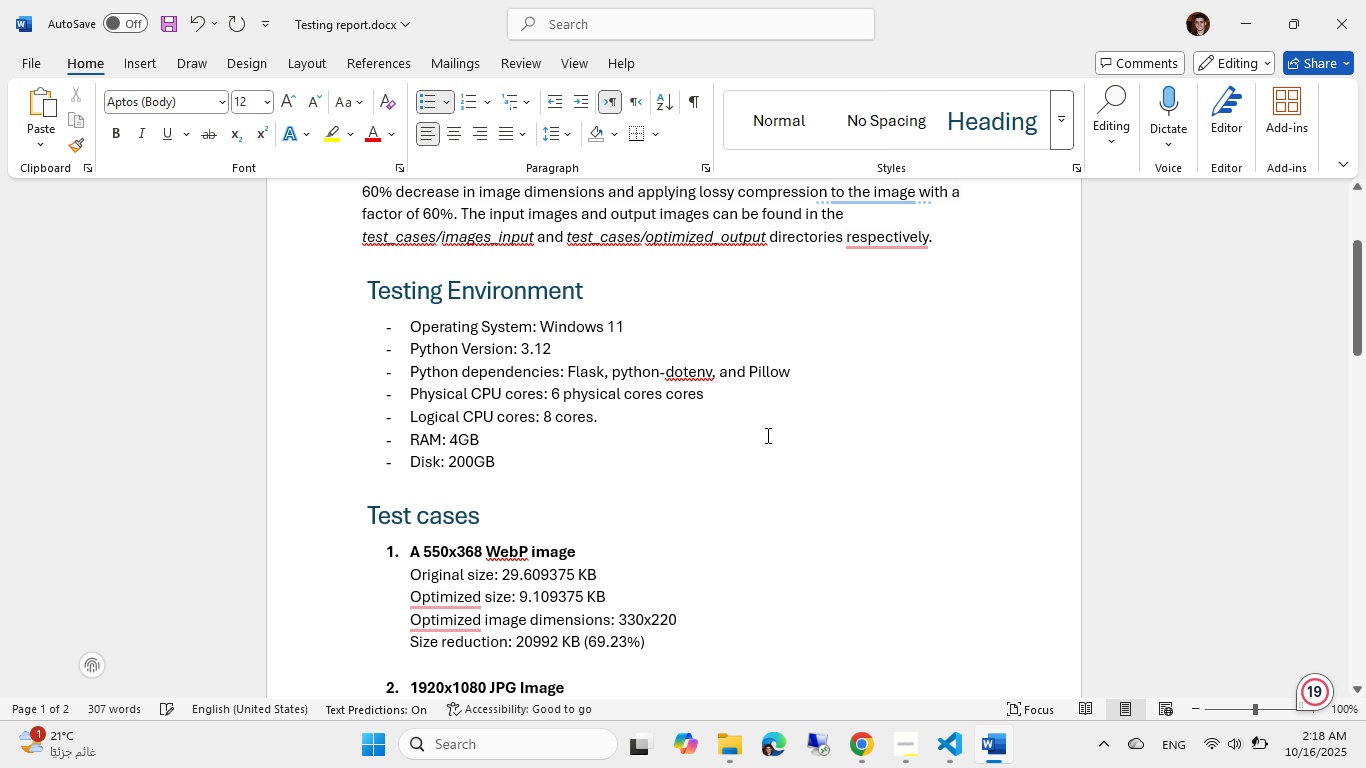 
key(Control+Backspace)
 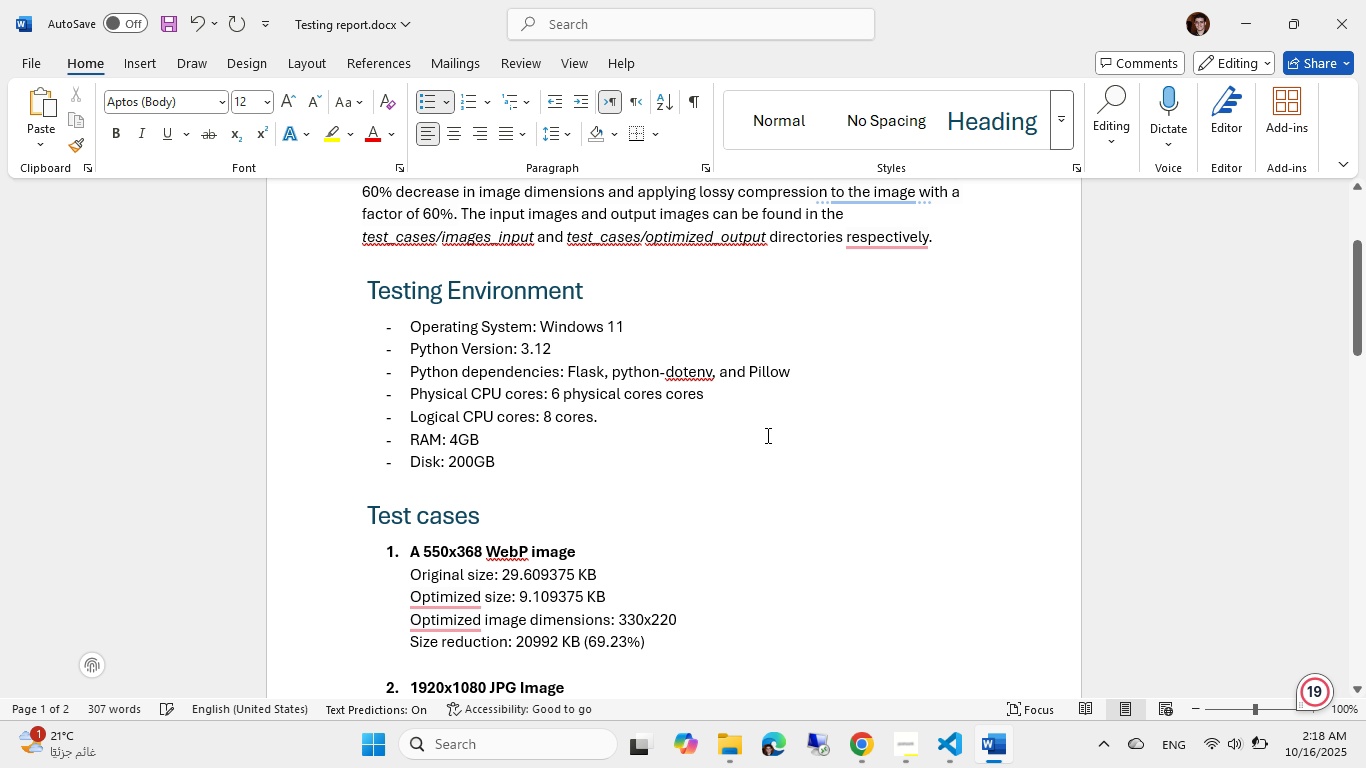 
key(Control+Backspace)
 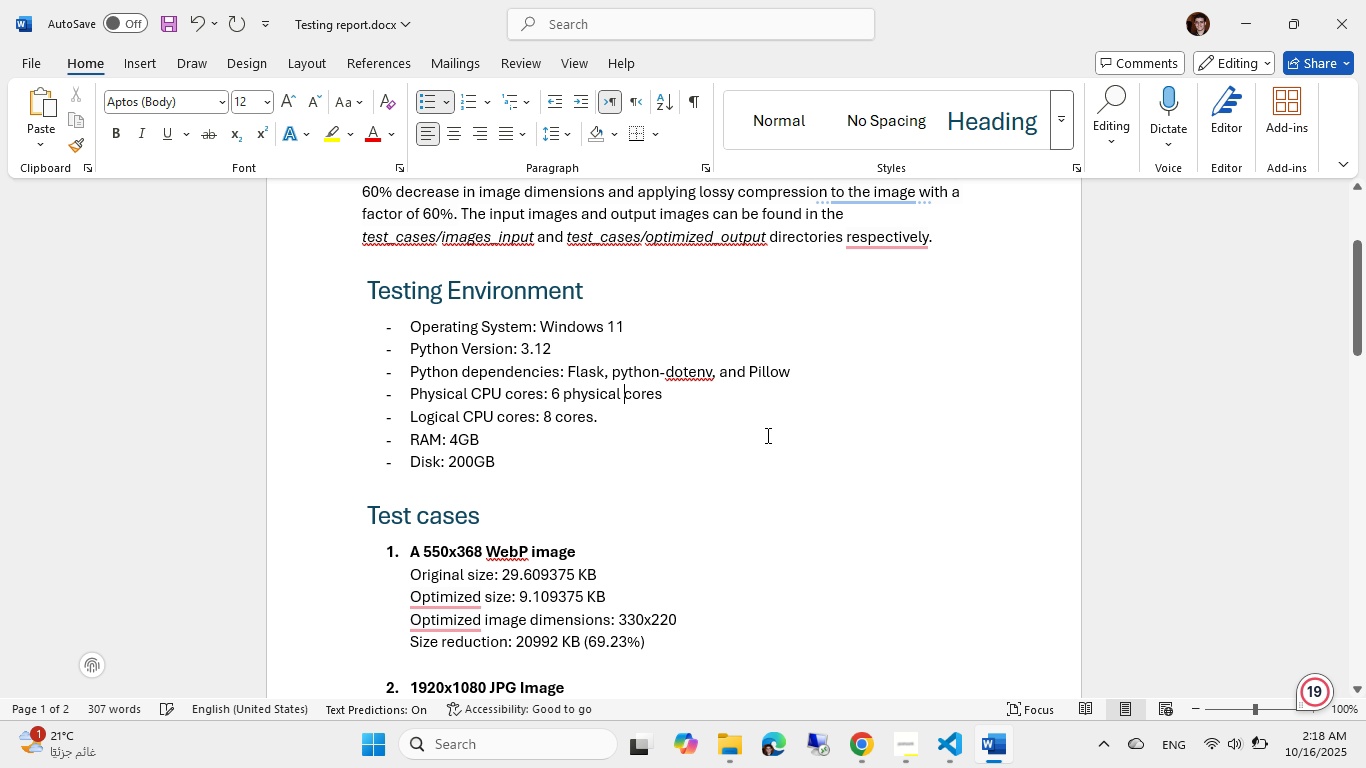 
key(Control+Backspace)
 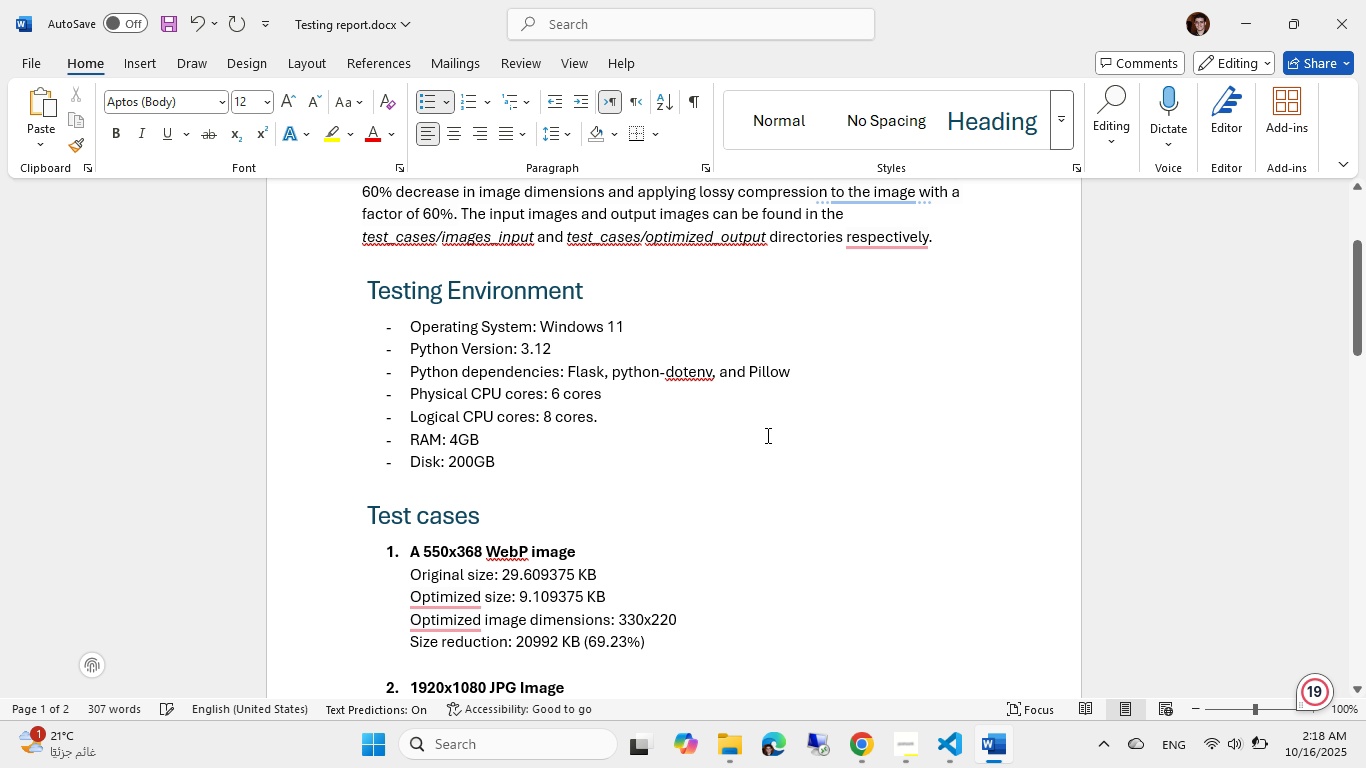 
key(End)
 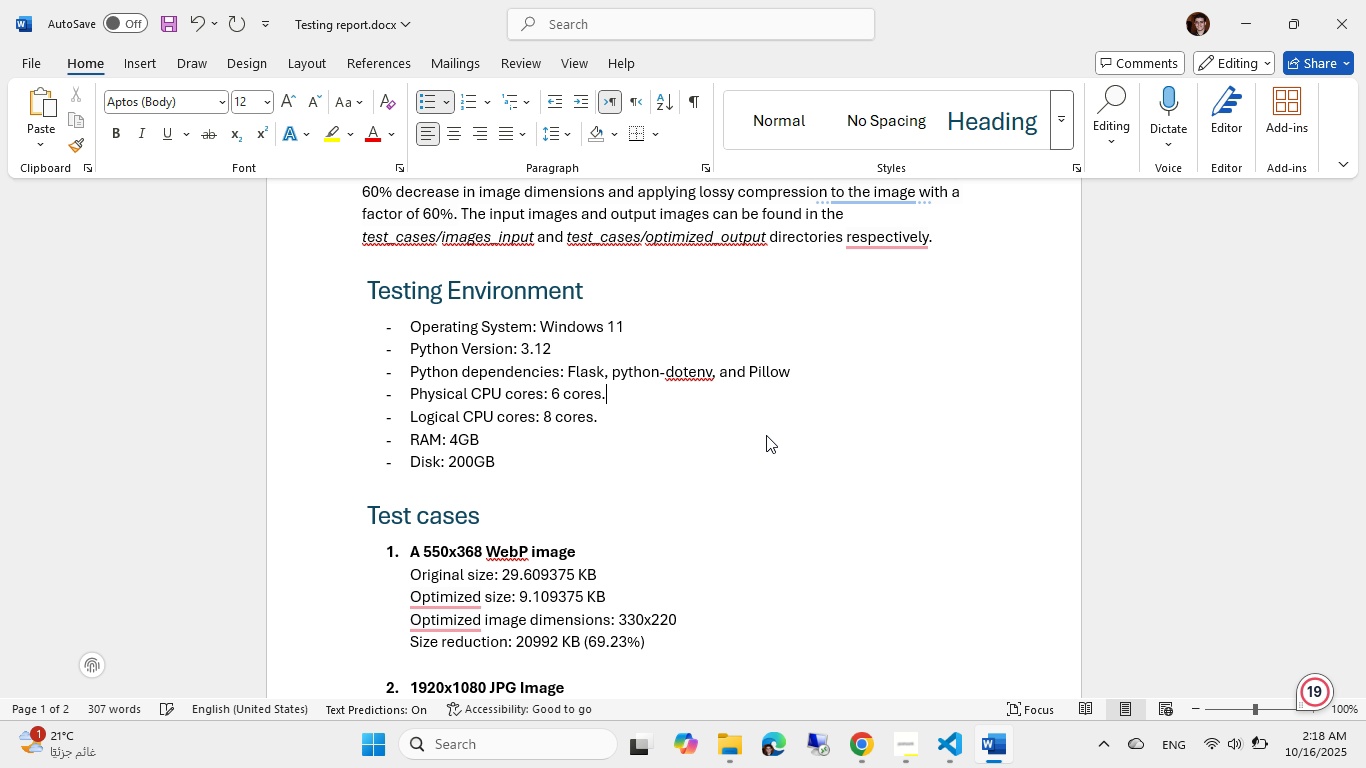 
key(Control+ControlLeft)
 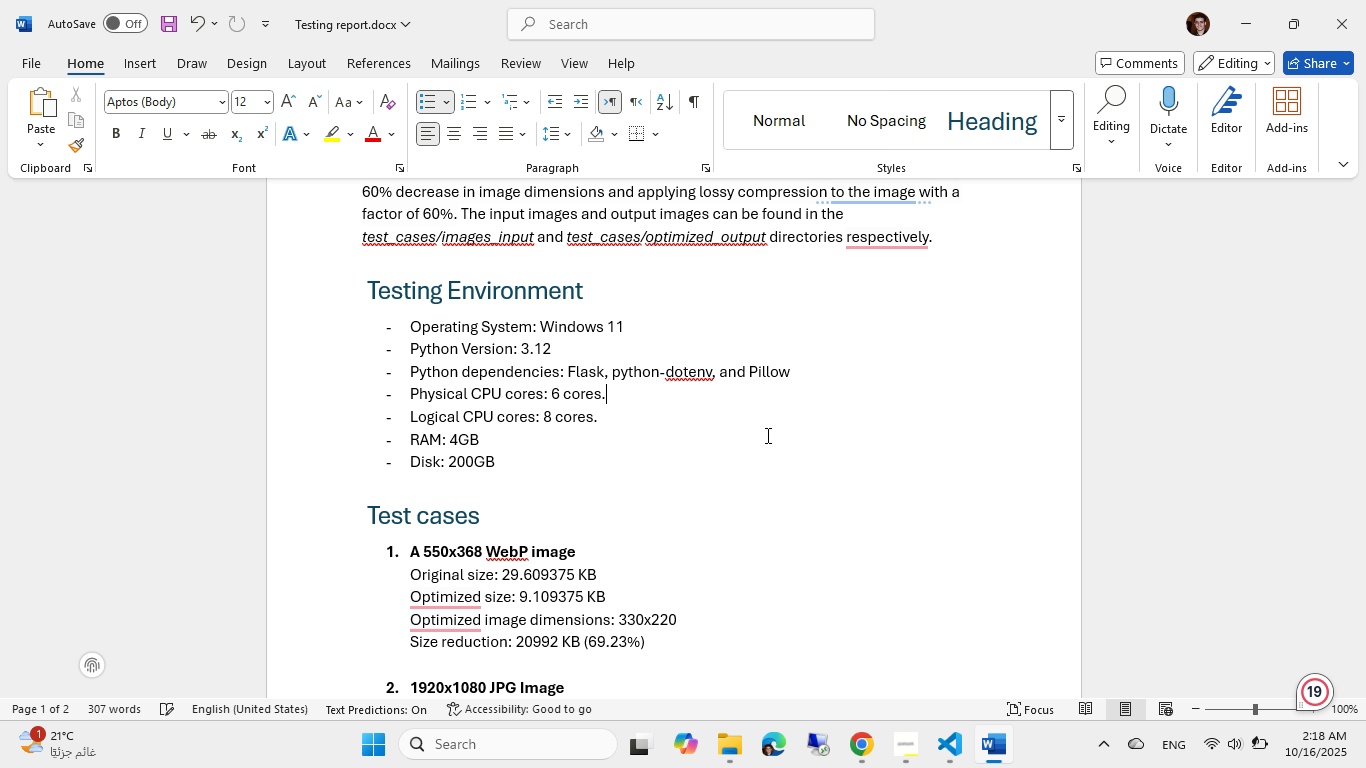 
key(Control+S)
 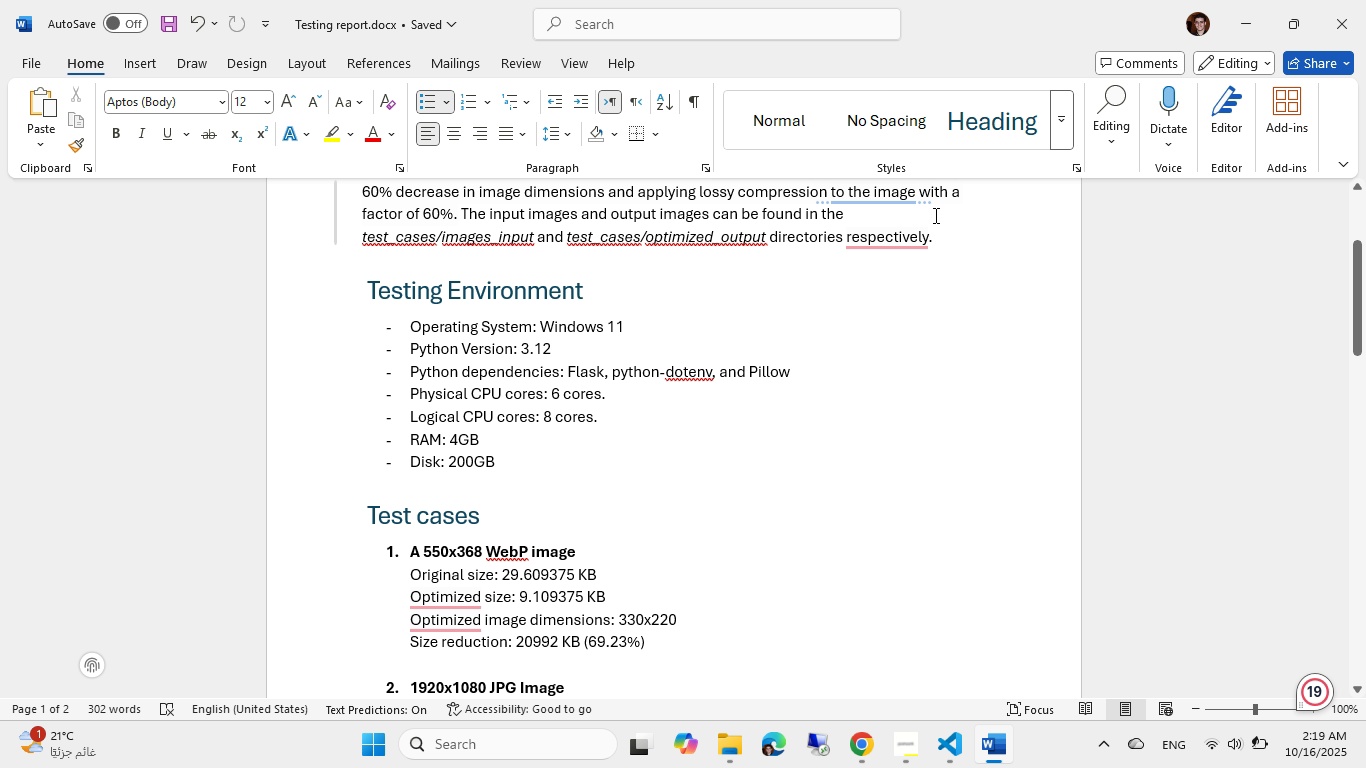 
wait(14.65)
 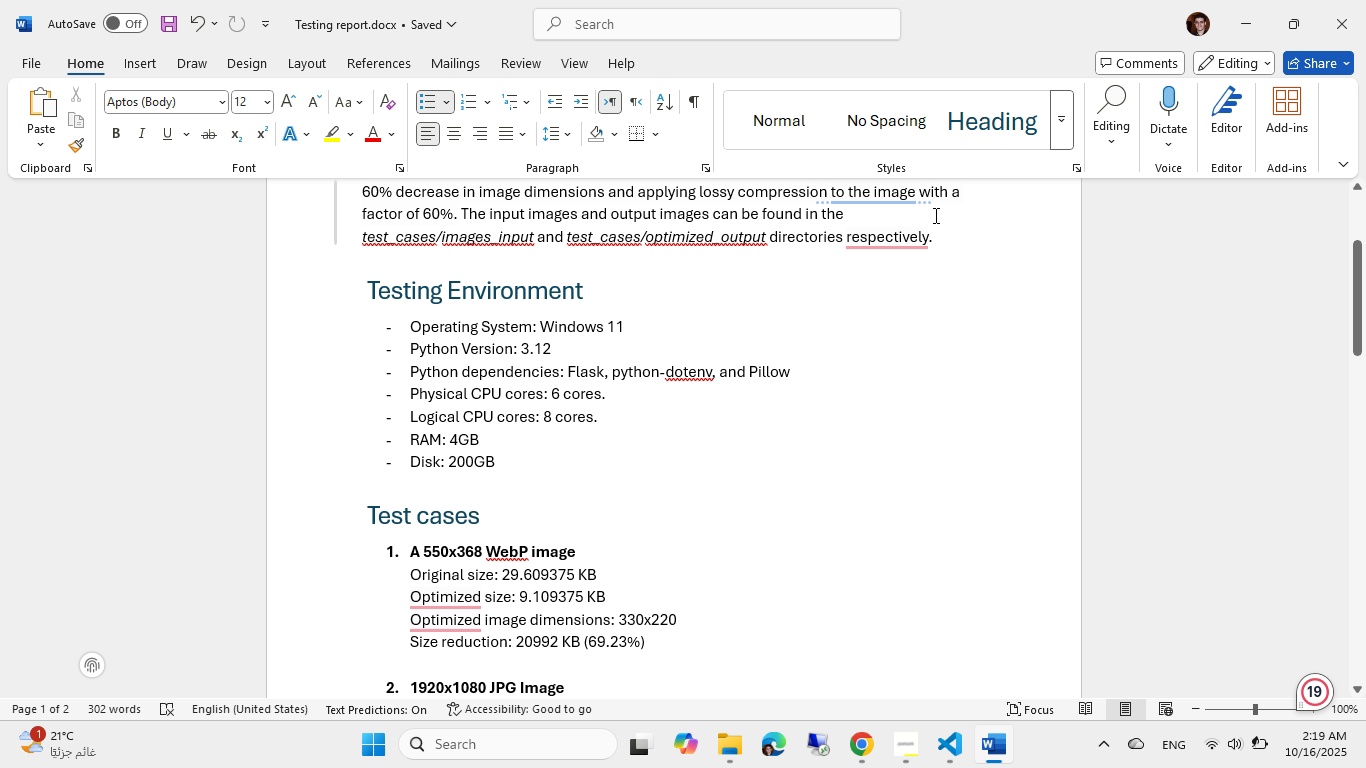 
key(Meta+MetaLeft)
 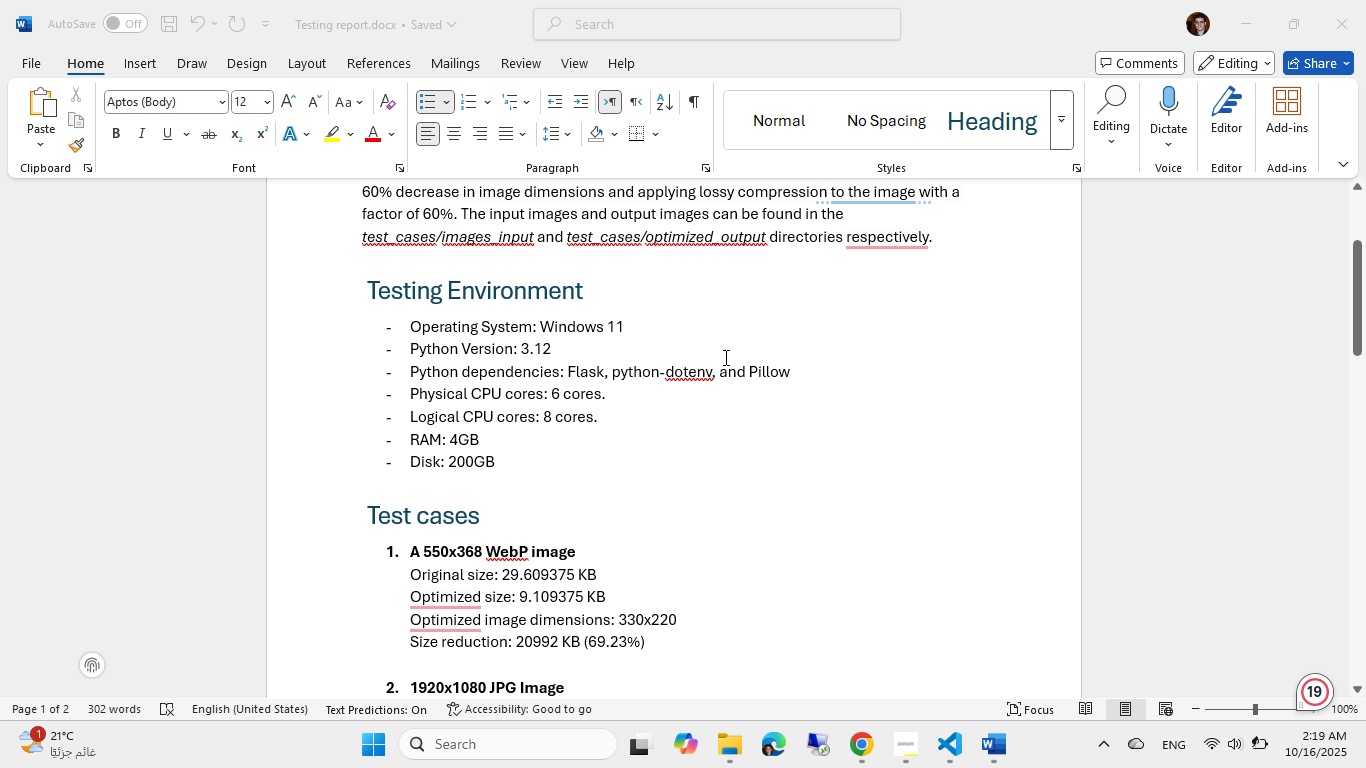 
type(task)
 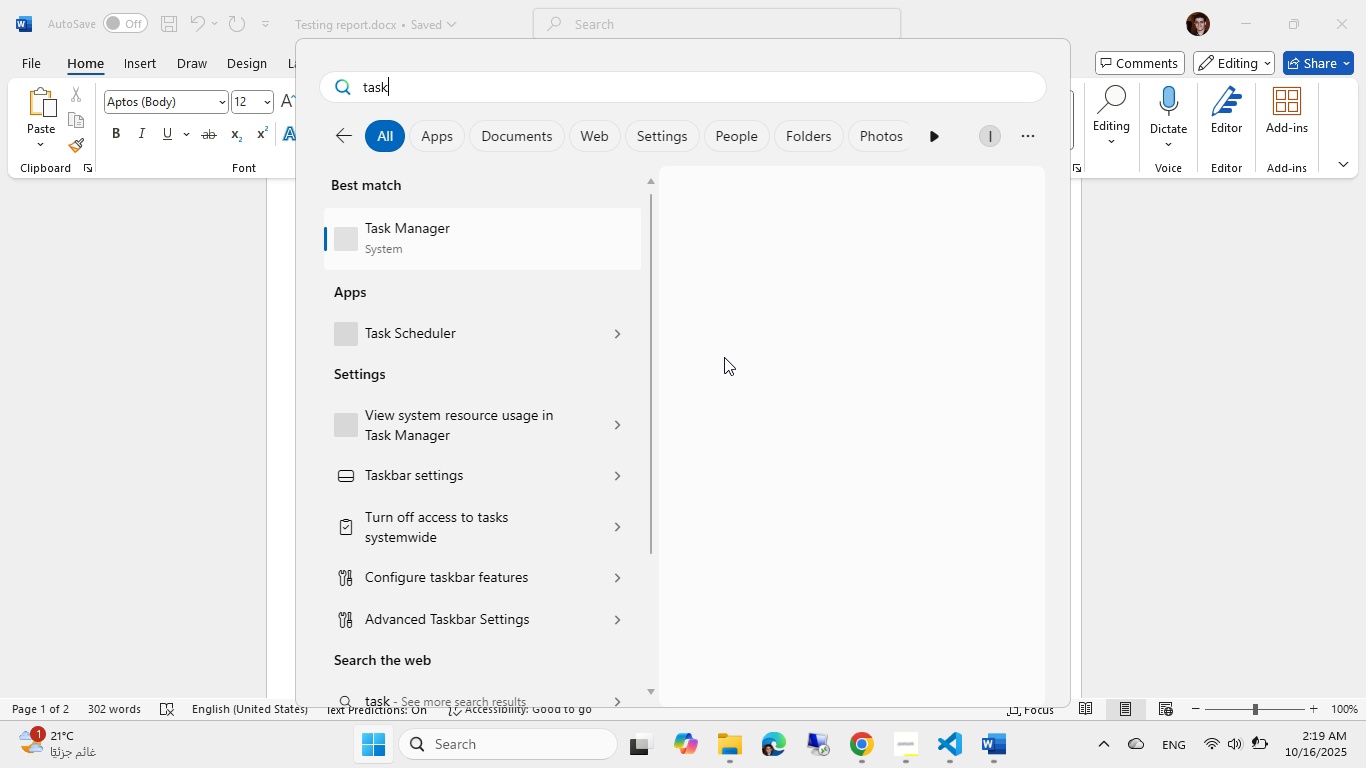 
key(Enter)
 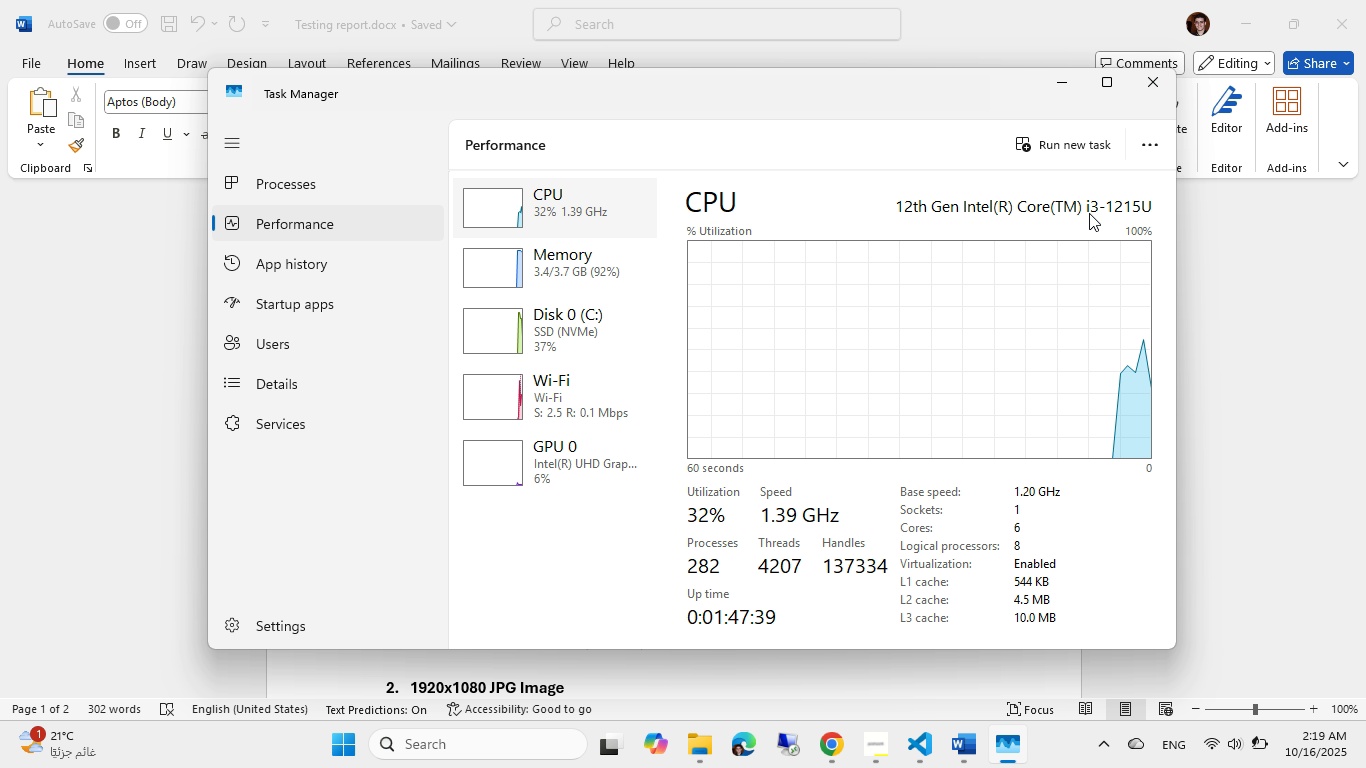 
wait(15.38)
 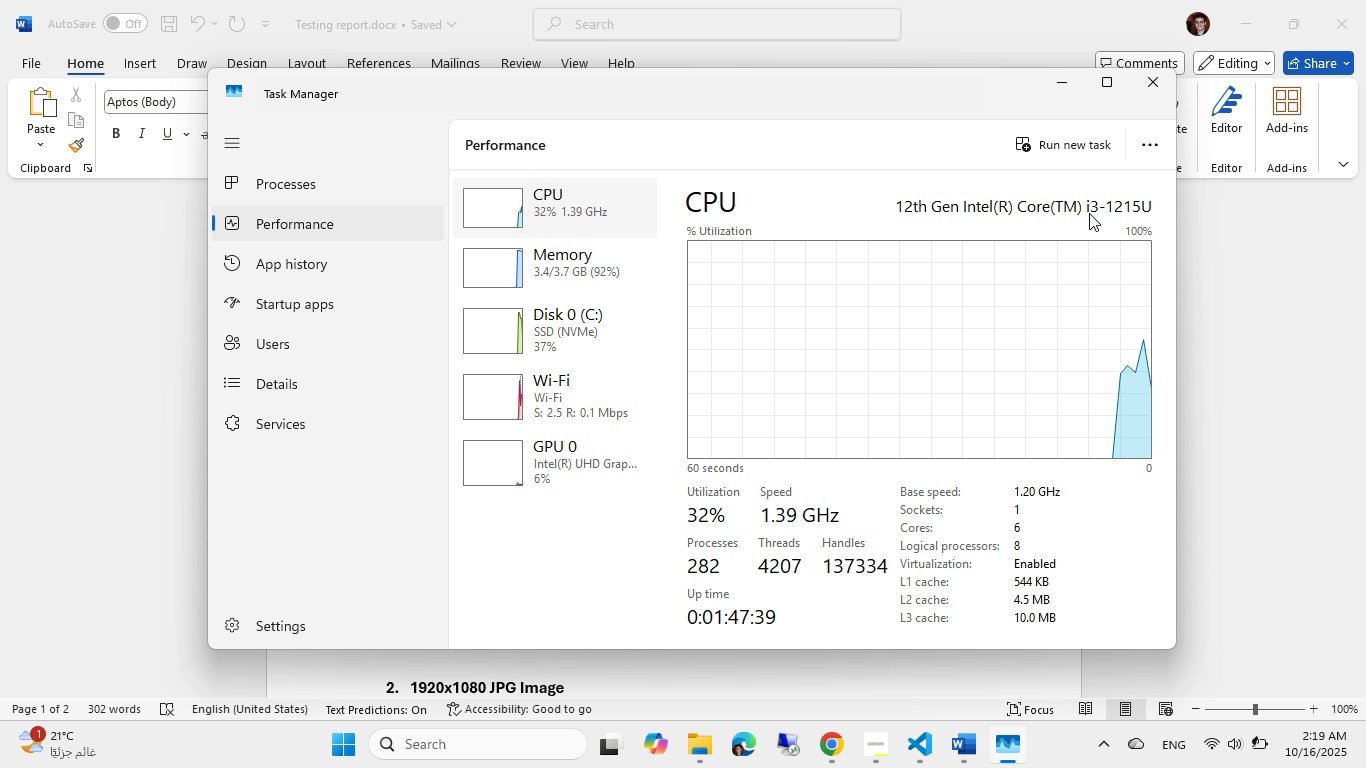 
left_click([1024, 38])
 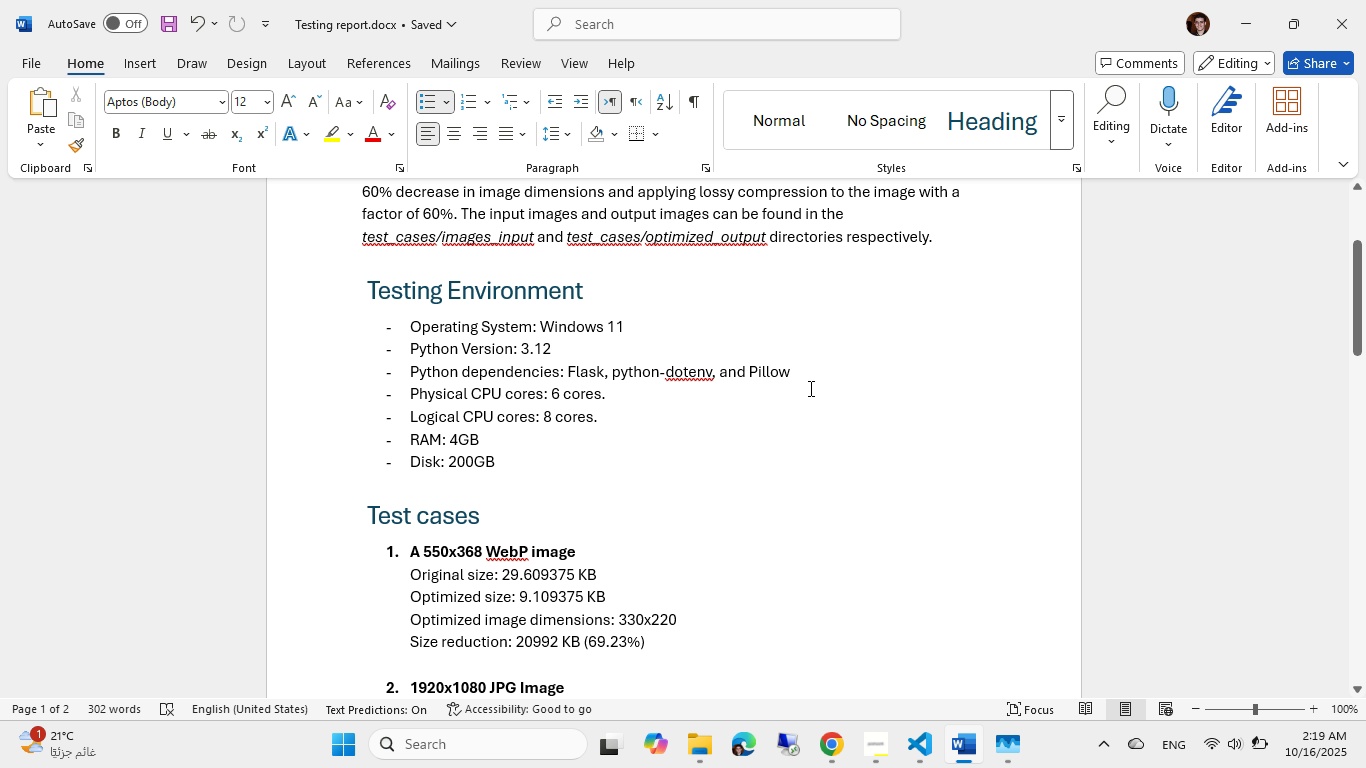 
left_click([800, 372])
 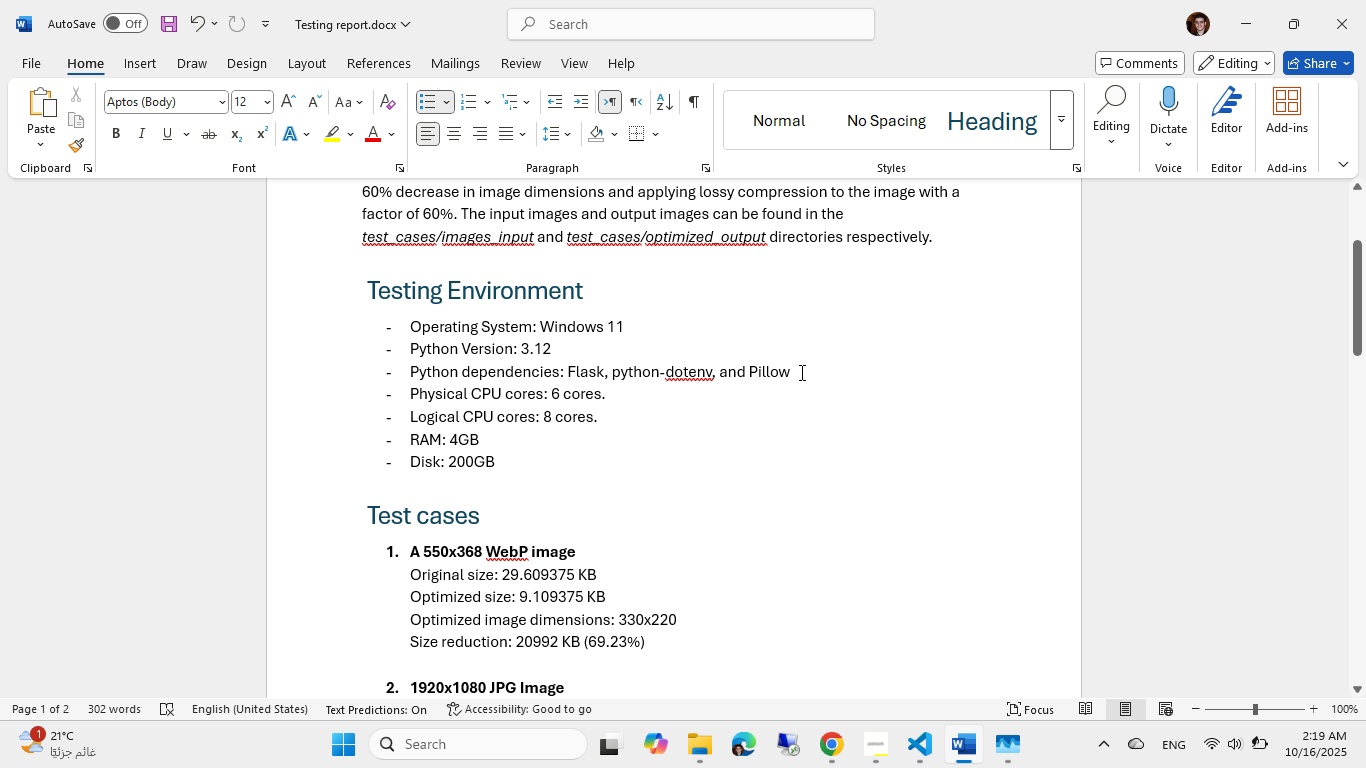 
key(Enter)
 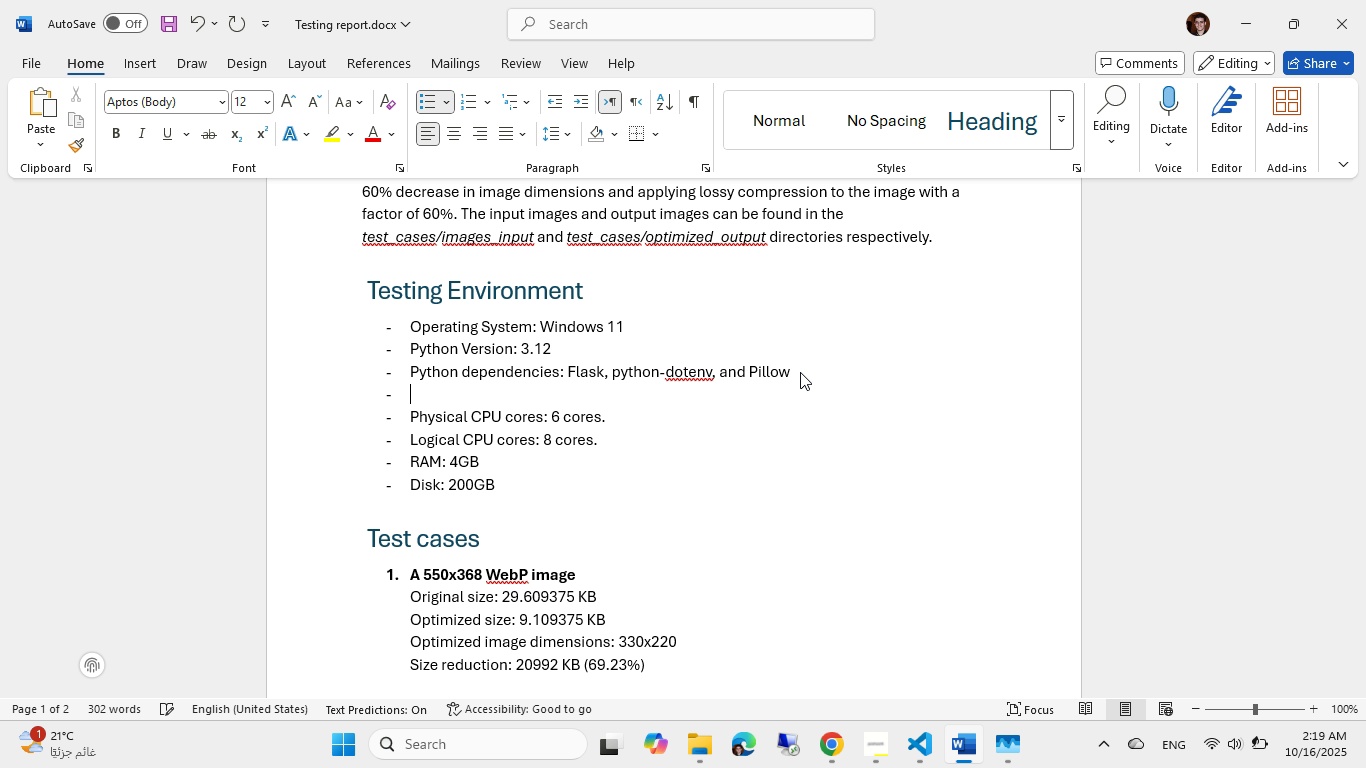 
type(CPU: Intel Core I3 )
 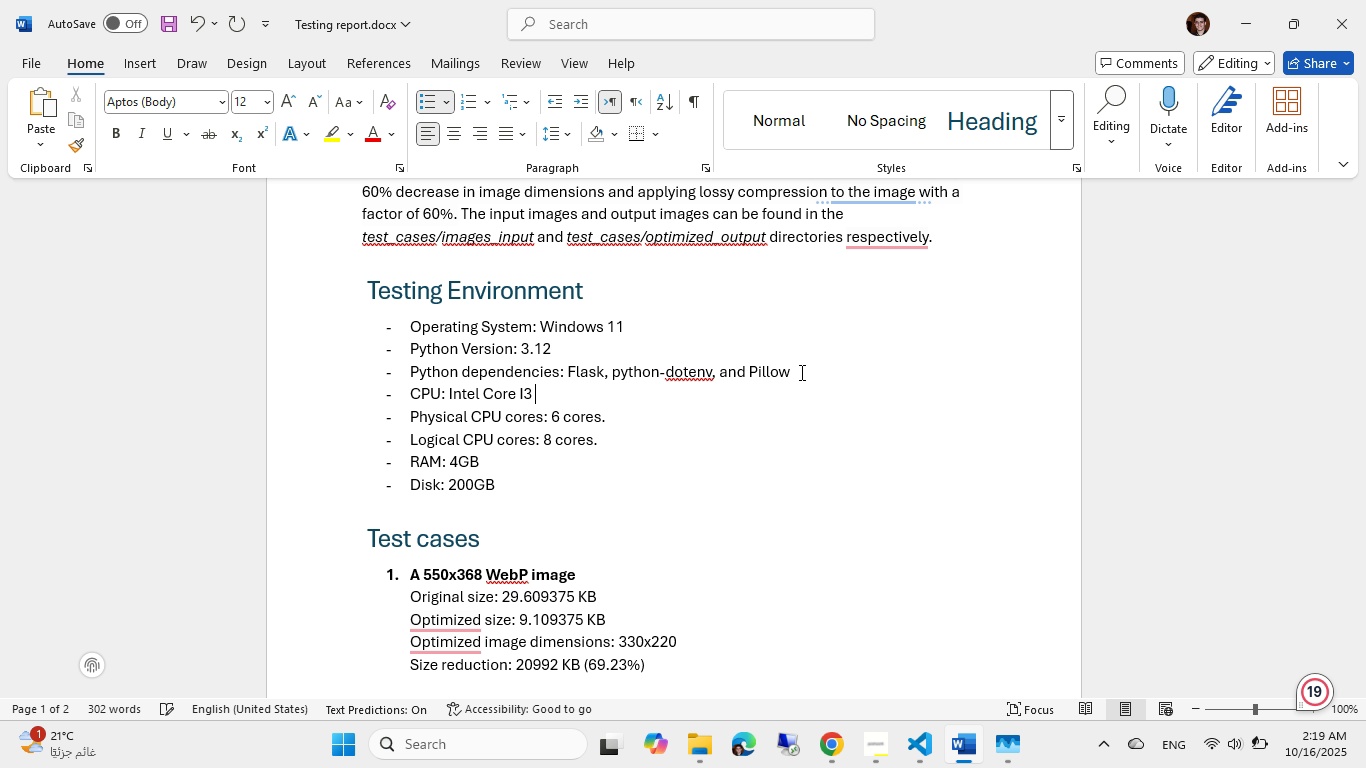 
 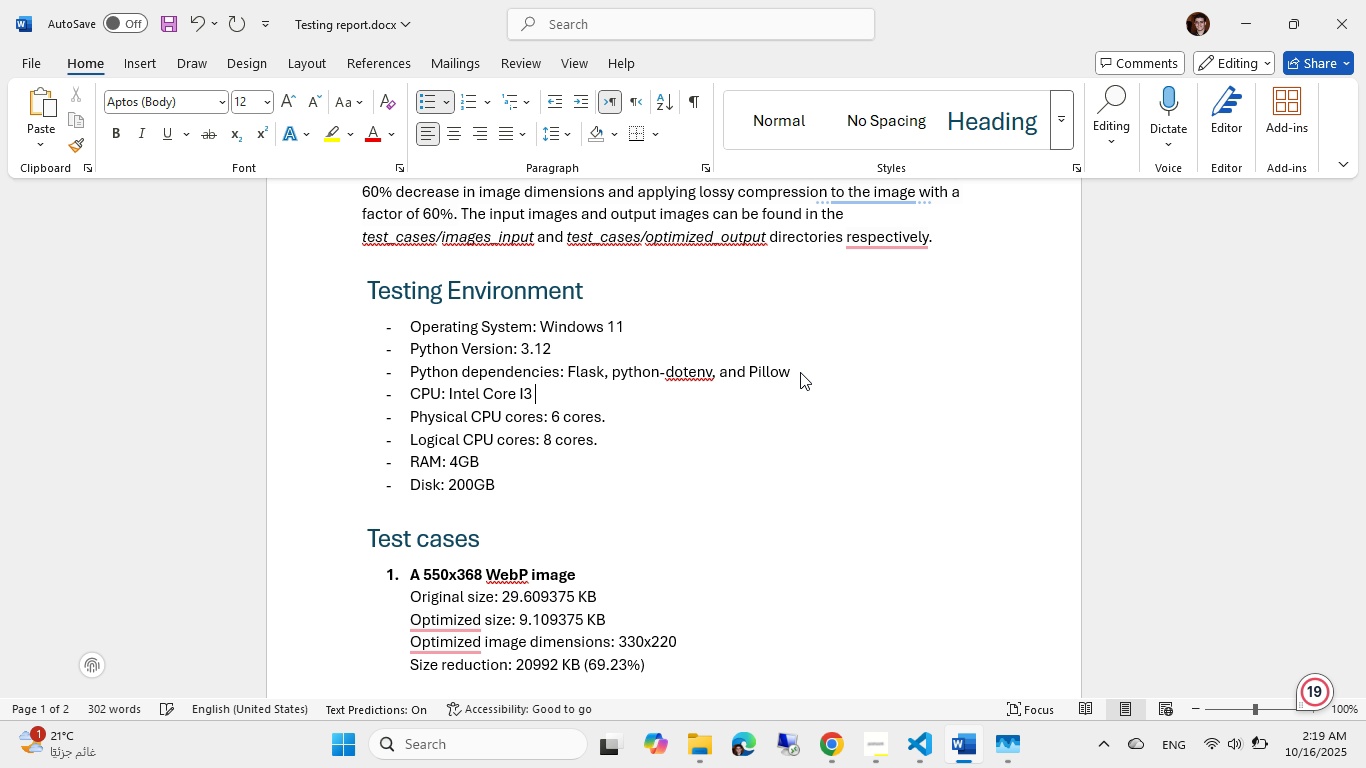 
key(Alt+AltLeft)
 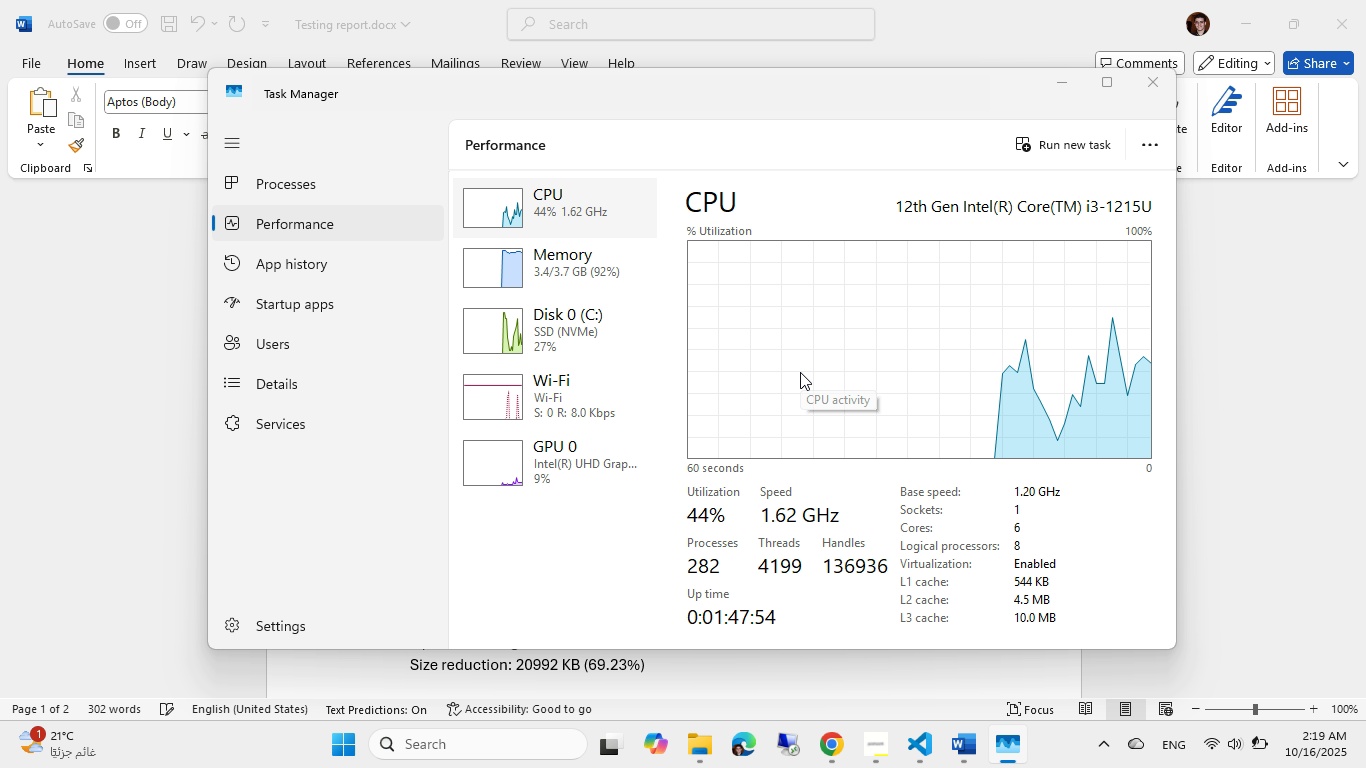 
hold_key(key=Tab, duration=0.94)
 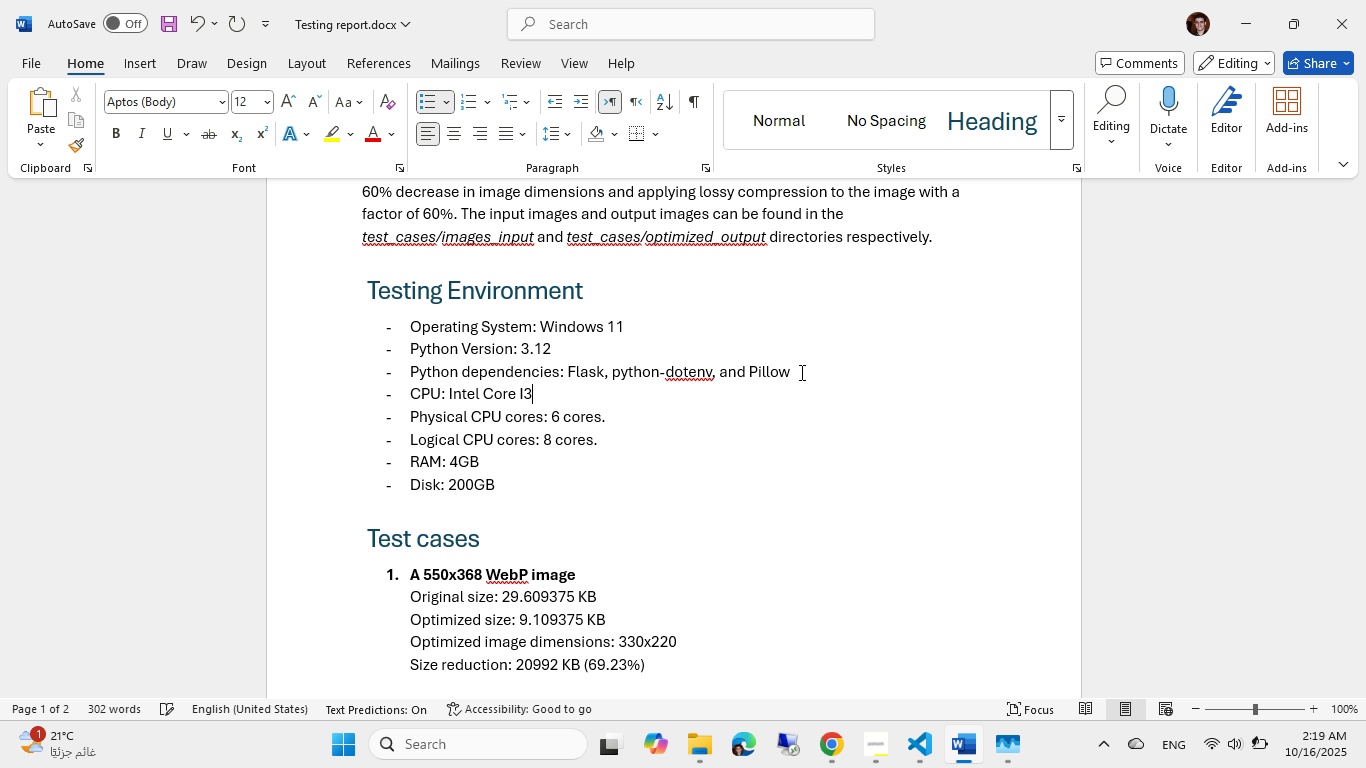 
key(Backspace)
 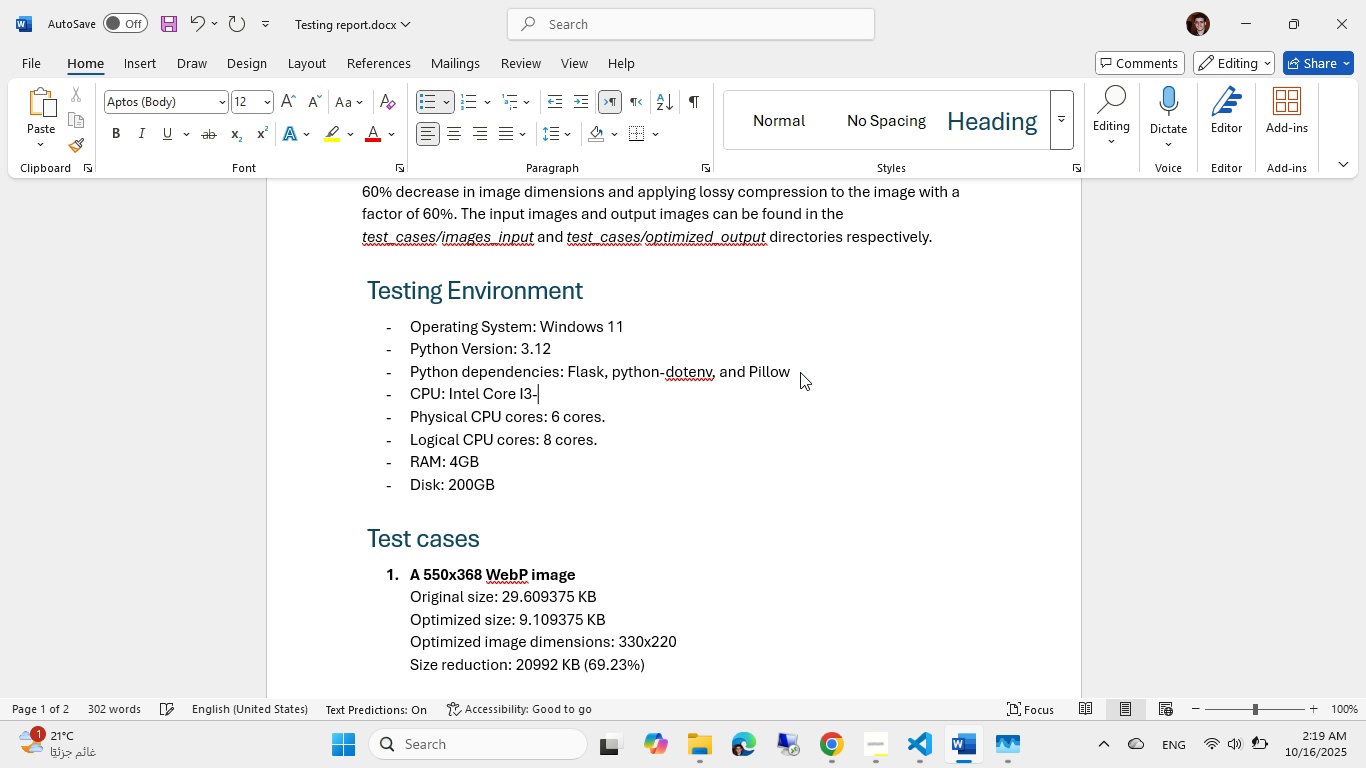 
key(NumpadSubtract)
 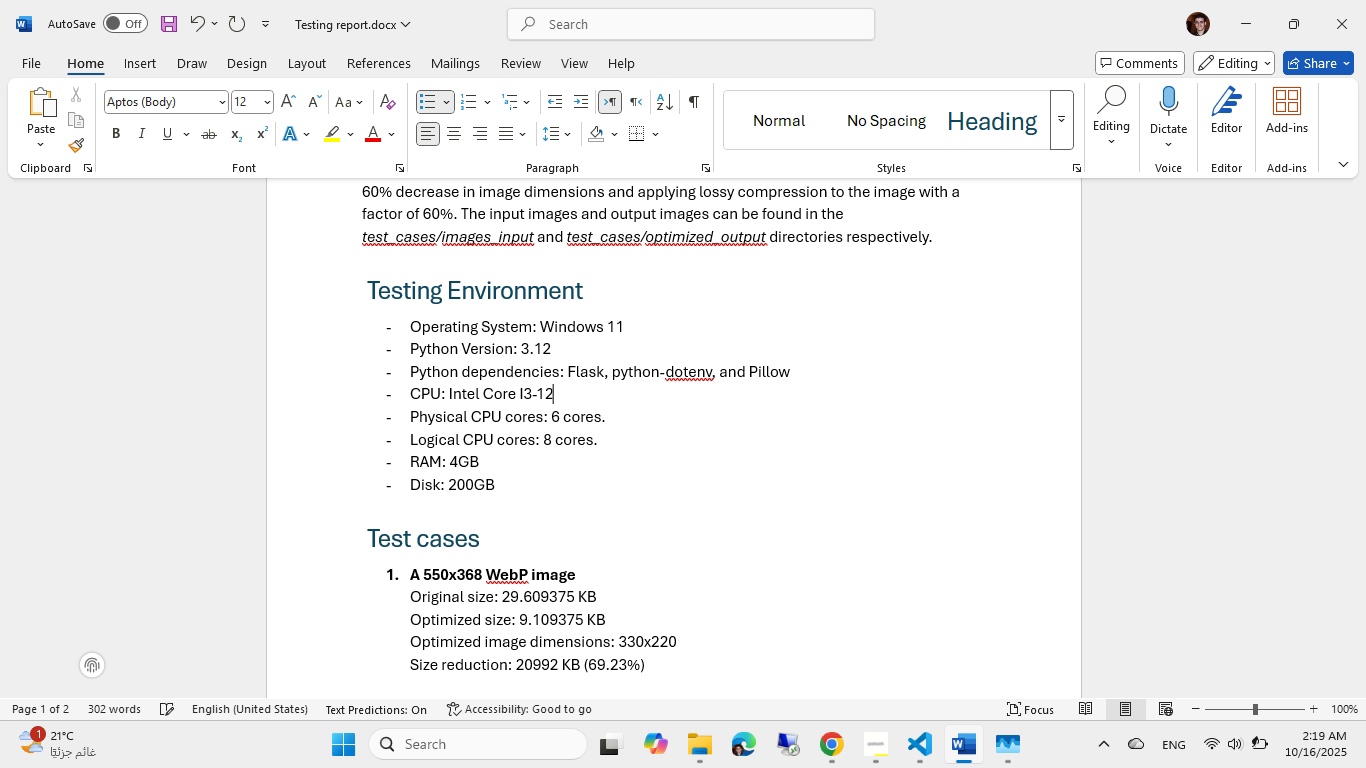 
key(Numpad1)
 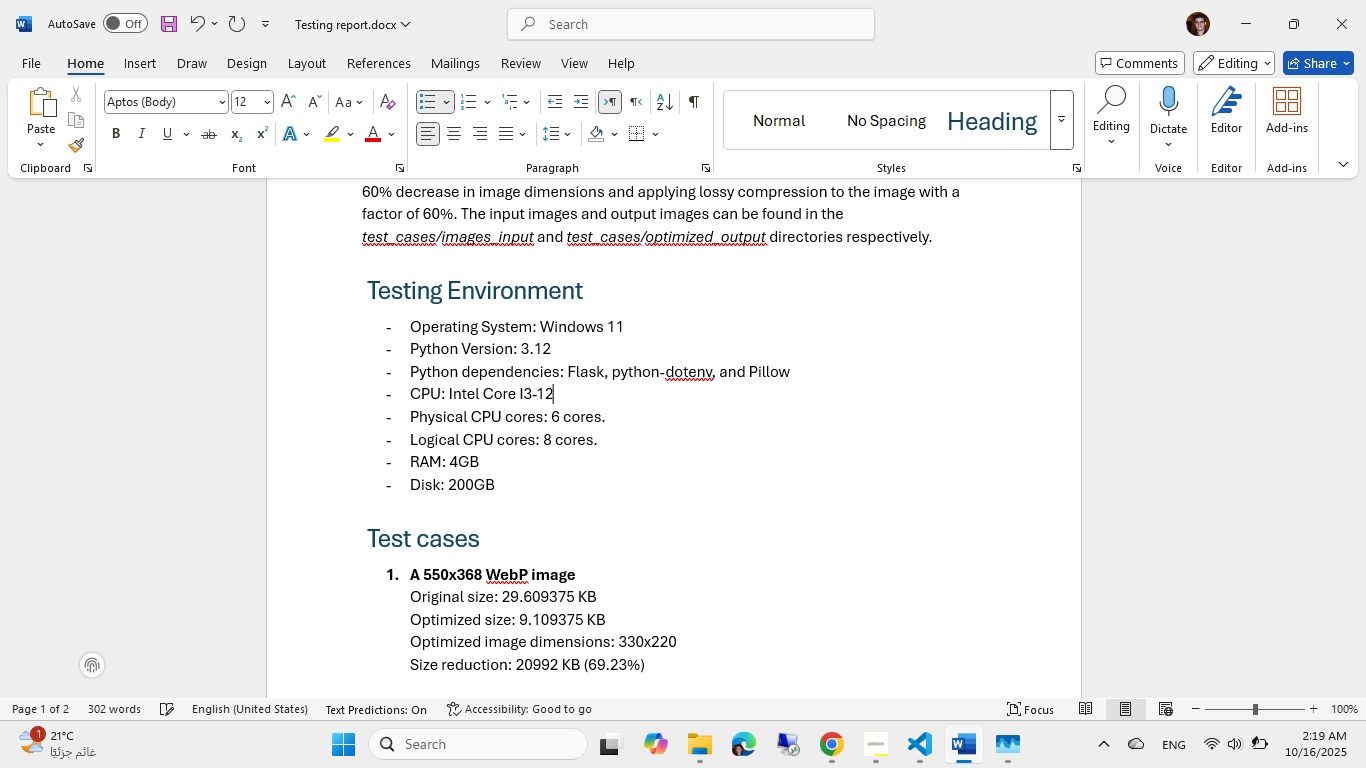 
key(Numpad2)
 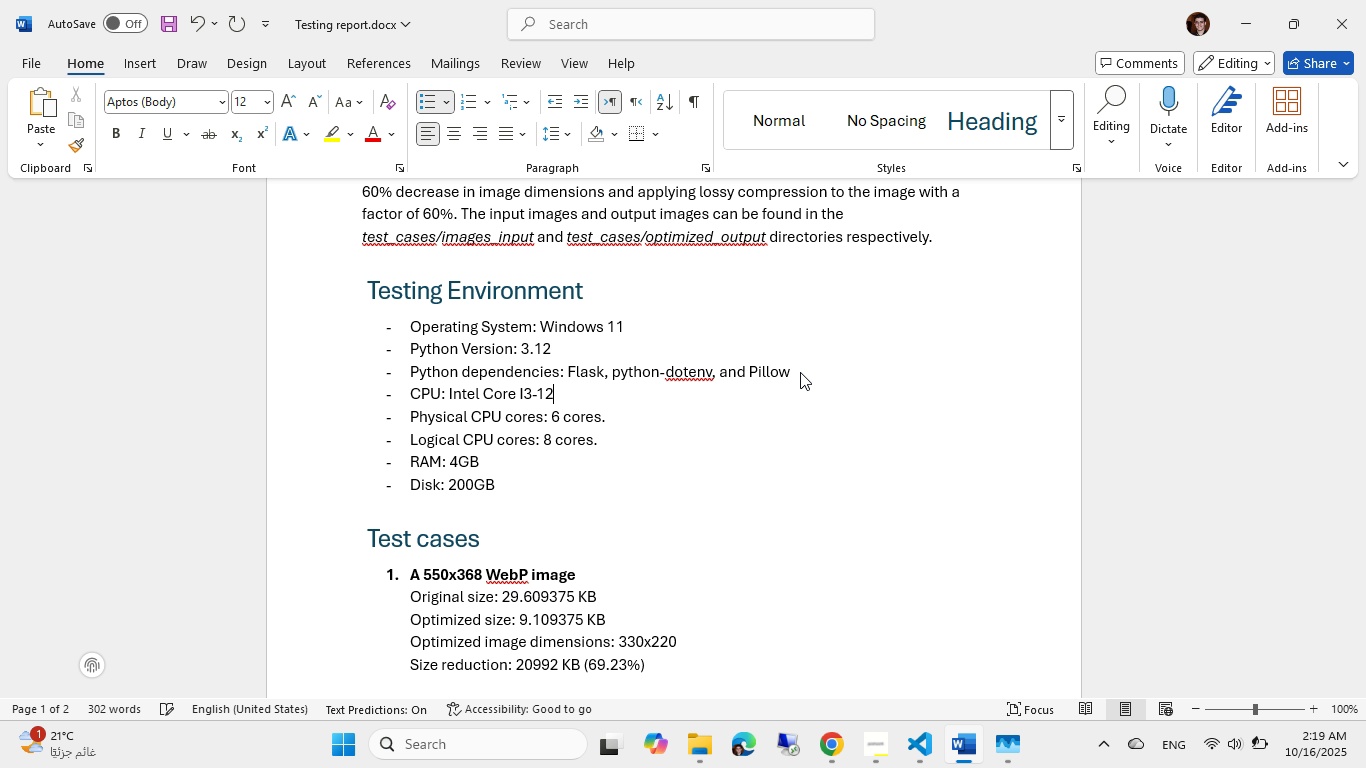 
key(Numpad1)
 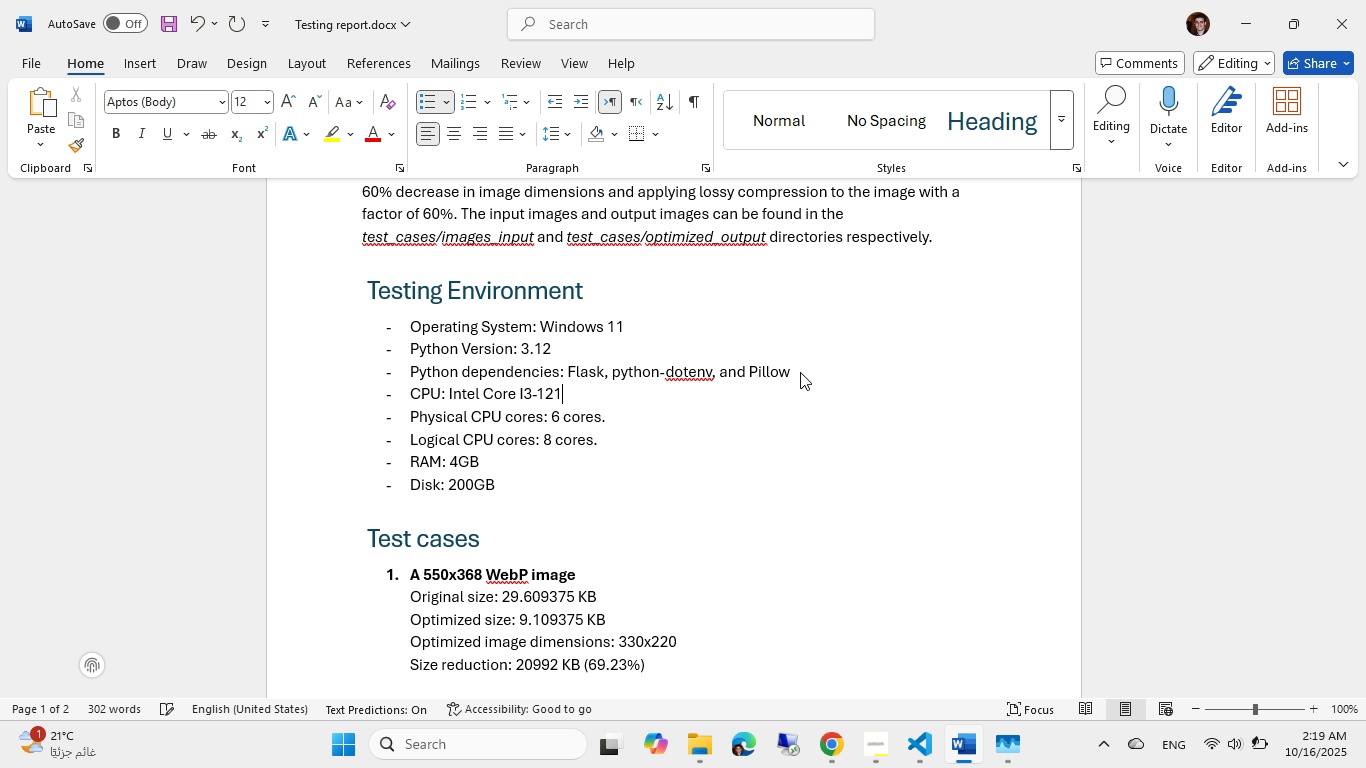 
key(Numpad8)
 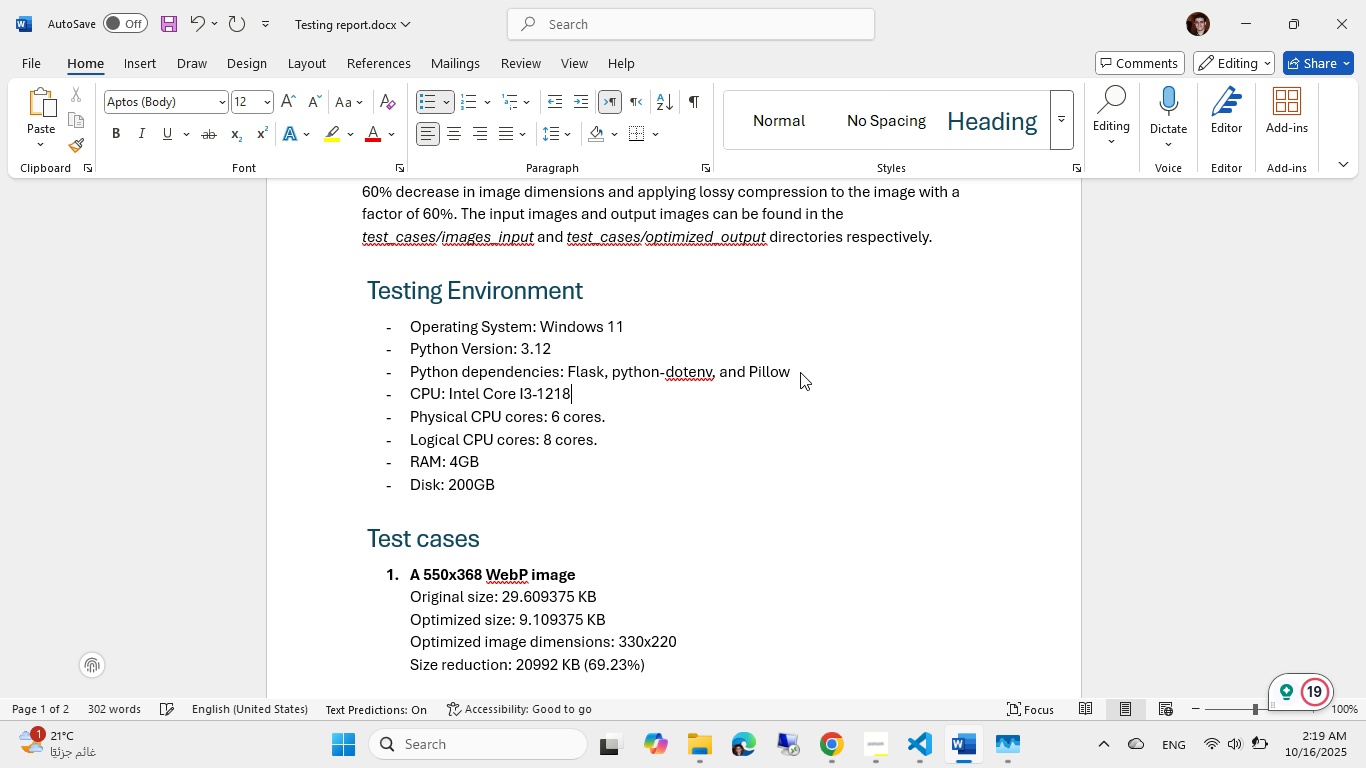 
key(Backspace)
 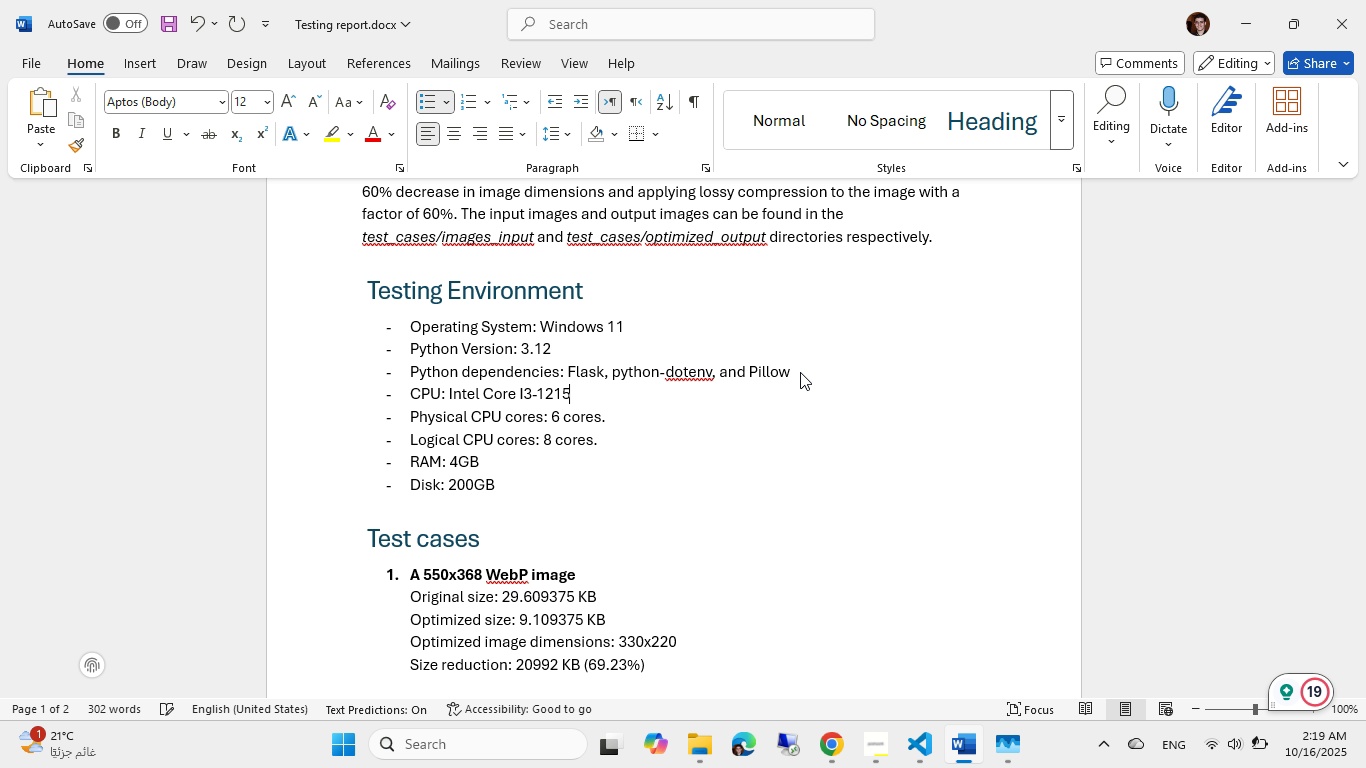 
key(Numpad5)
 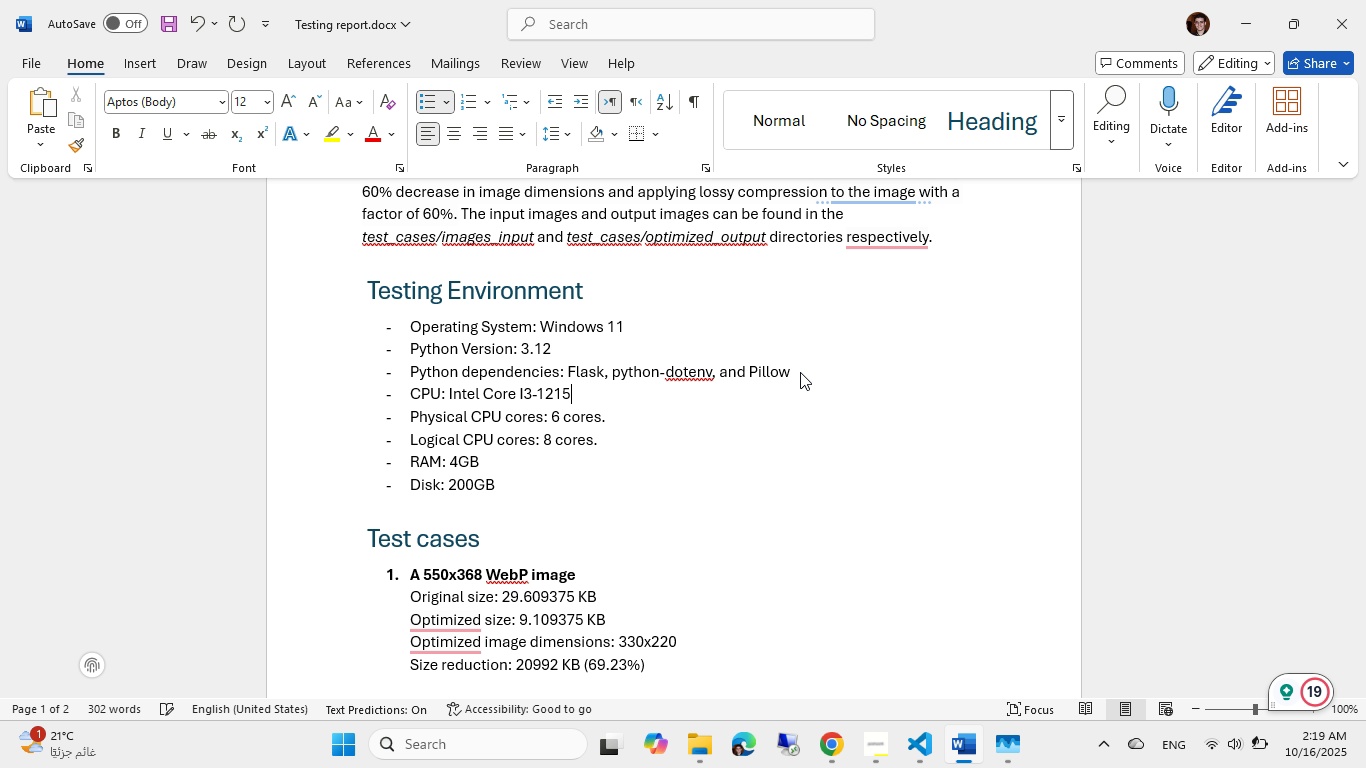 
key(Shift+ShiftLeft)
 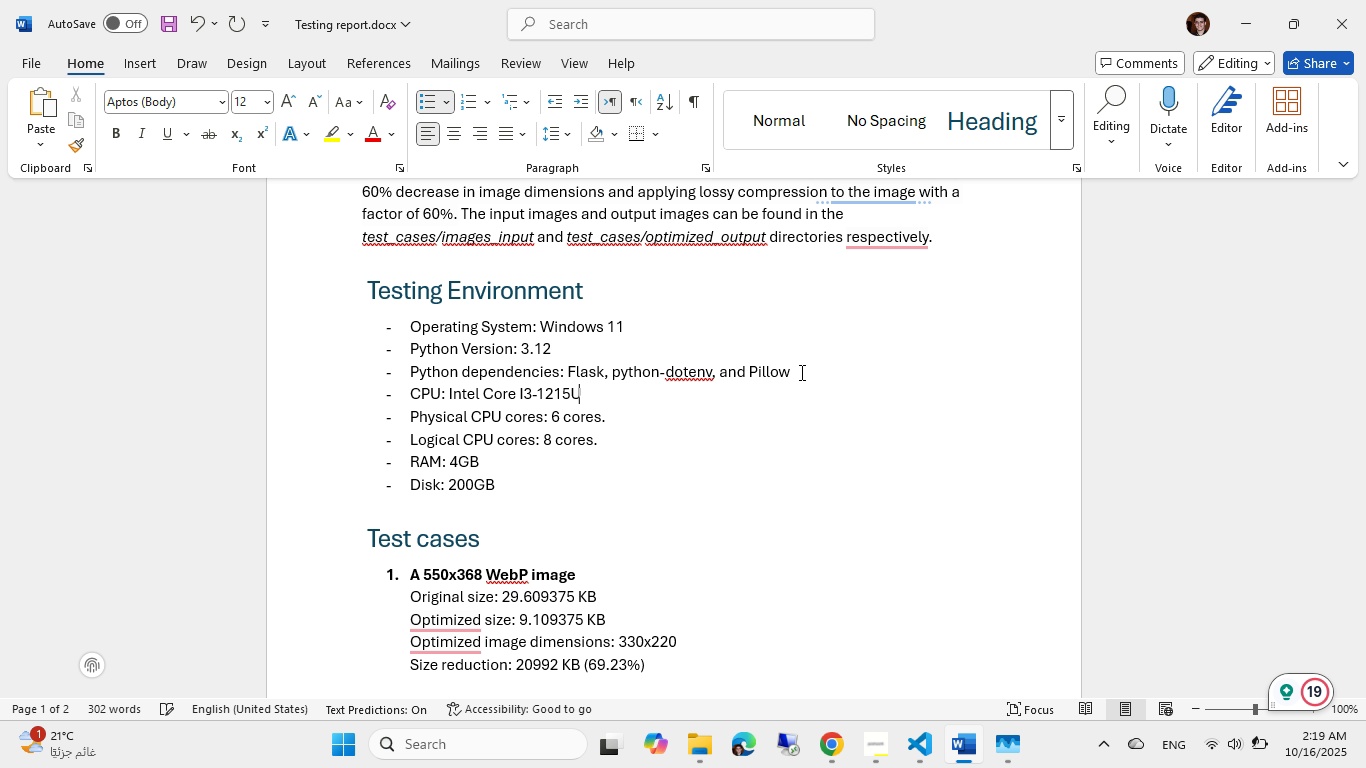 
key(Shift+U)
 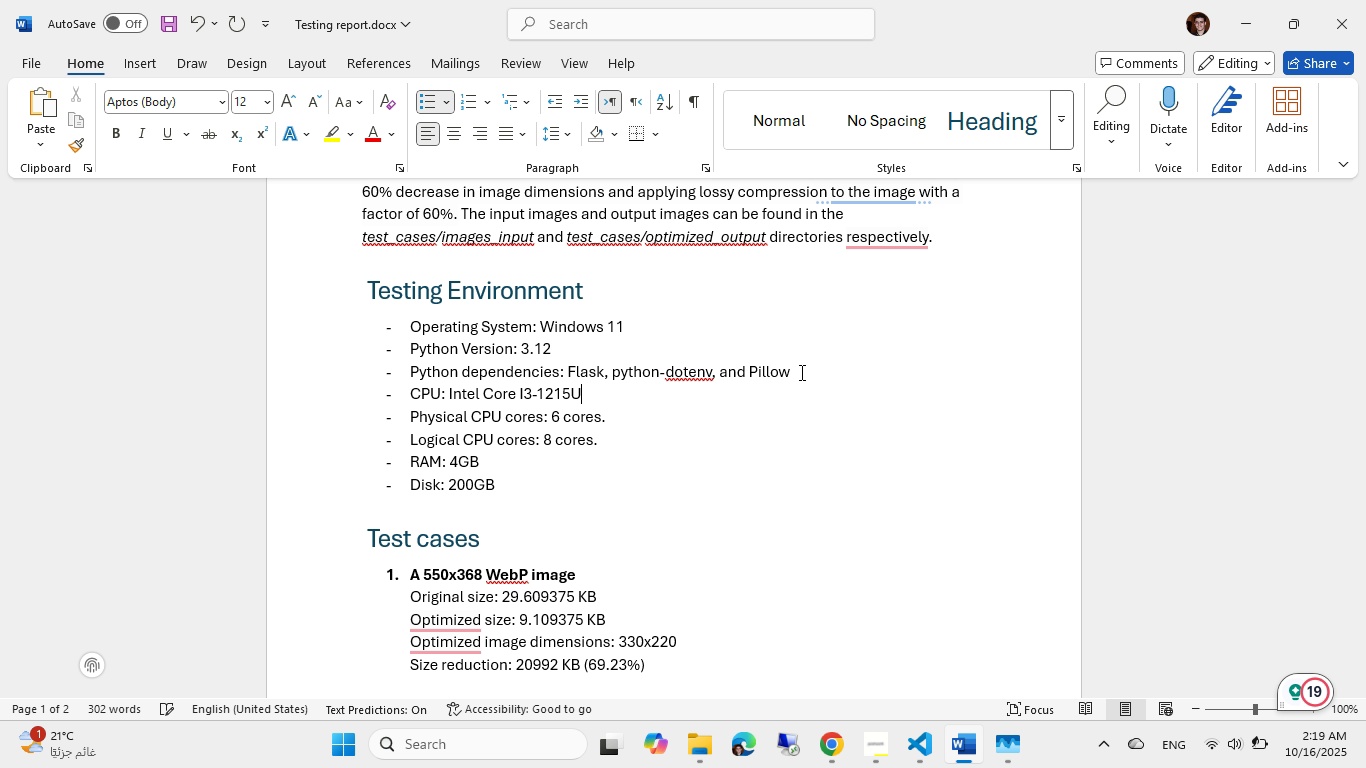 
key(Alt+AltLeft)
 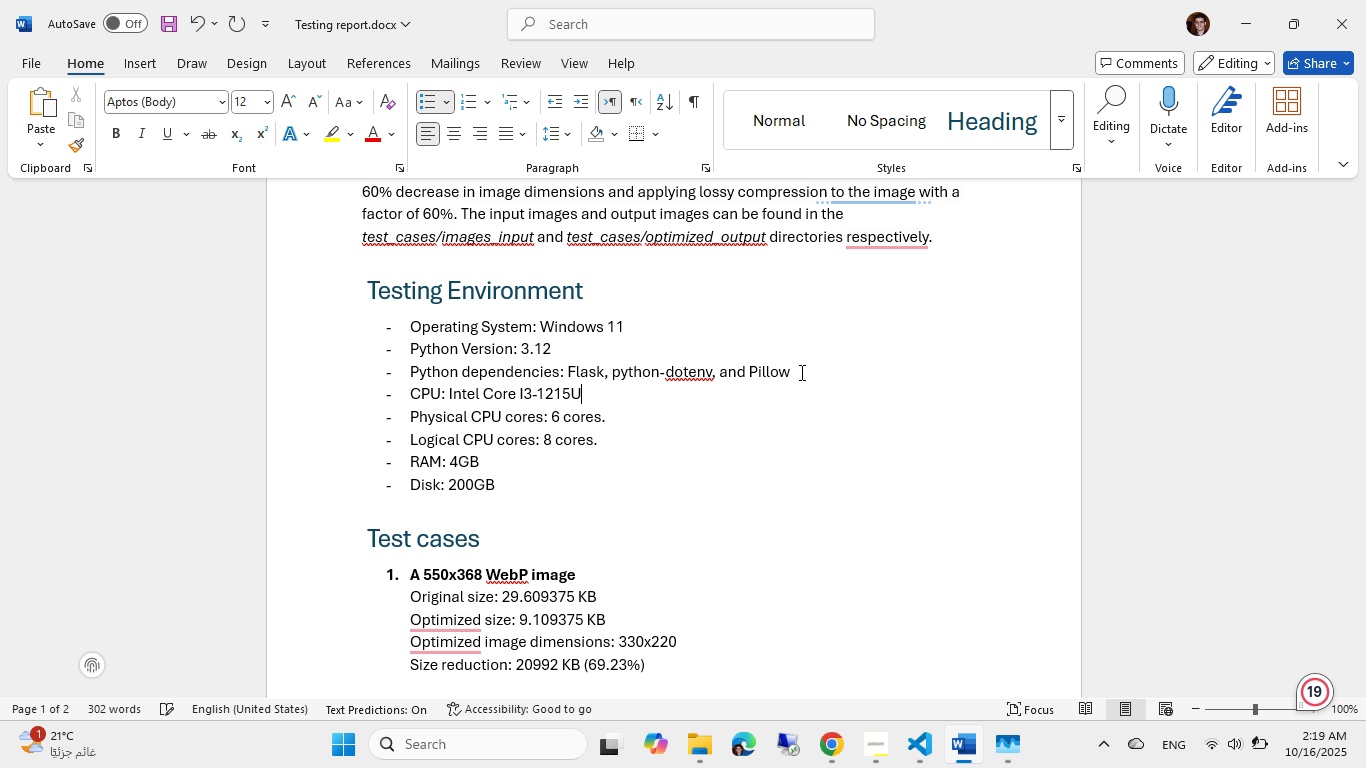 
key(Alt+Tab)
 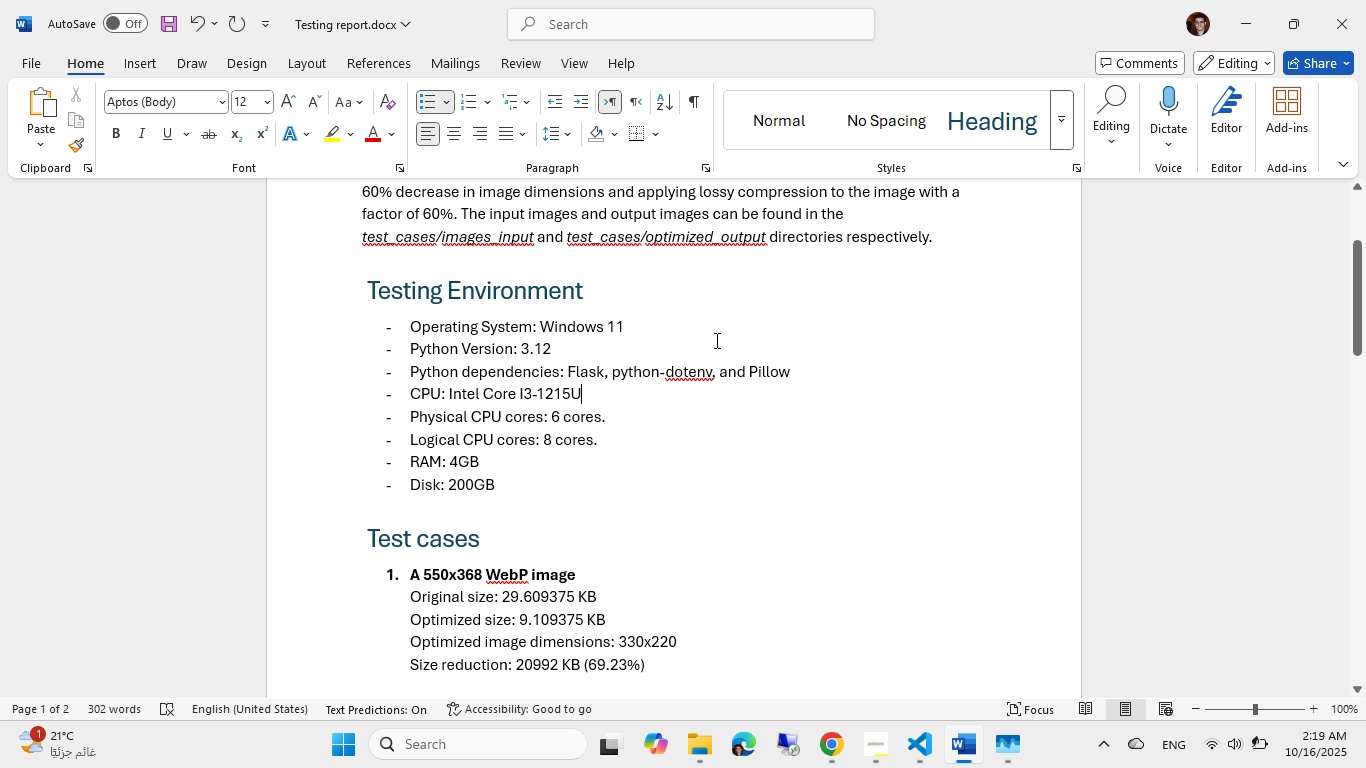 
left_click([702, 425])
 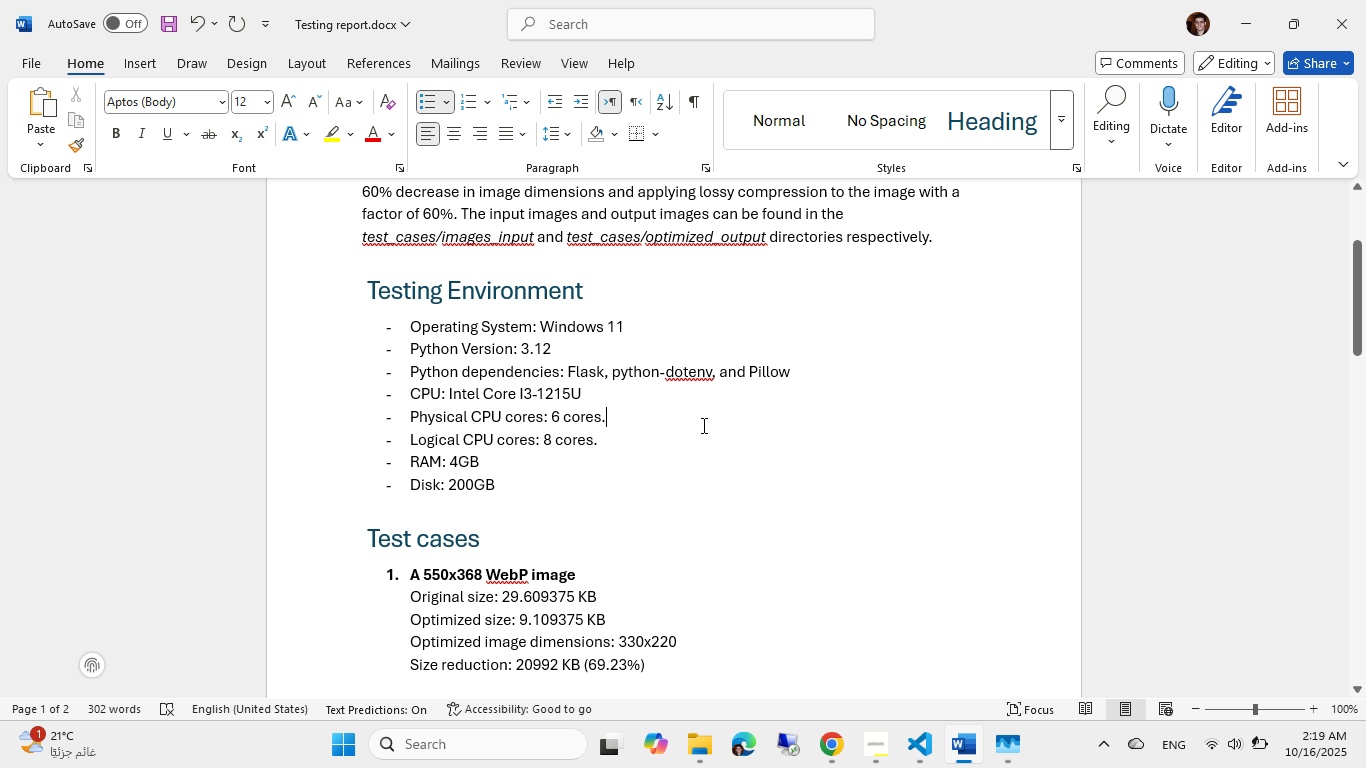 
key(Control+ControlLeft)
 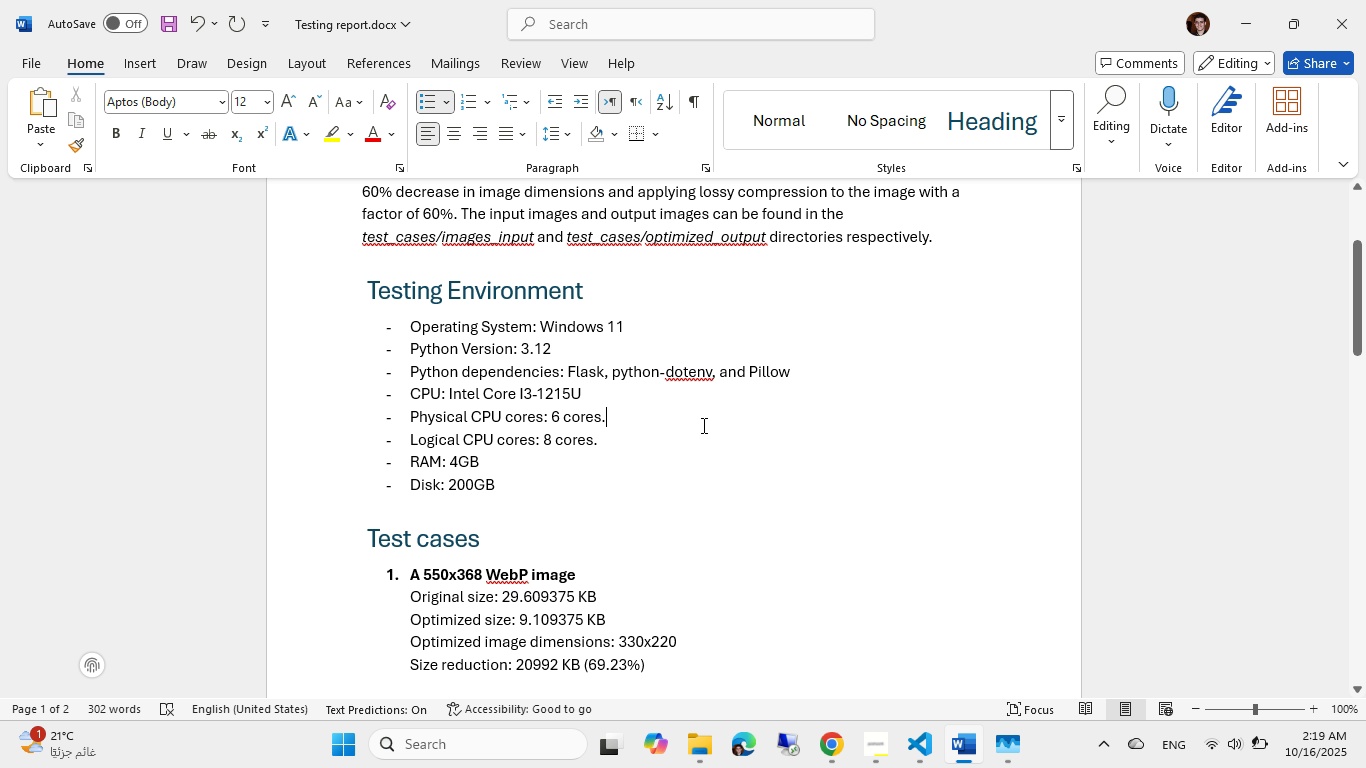 
key(Control+S)
 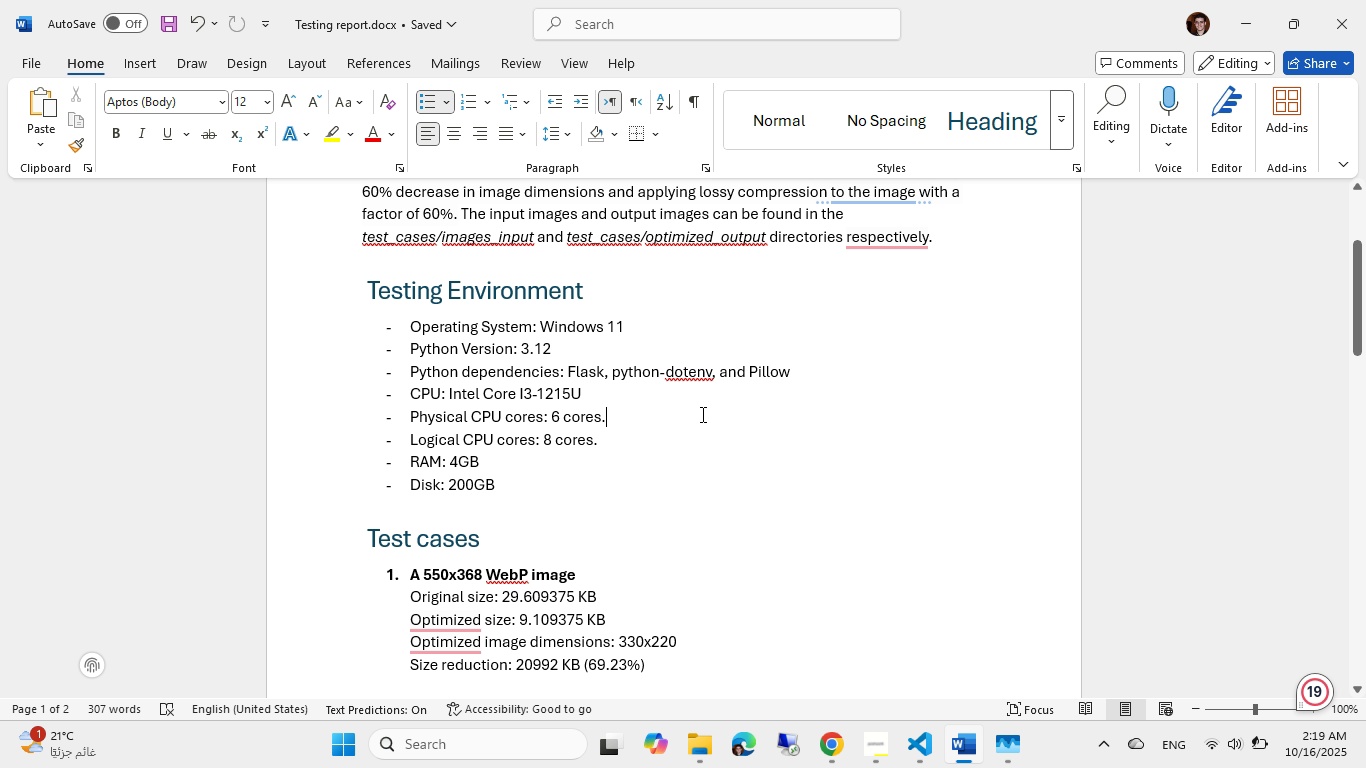 
left_click([995, 736])
 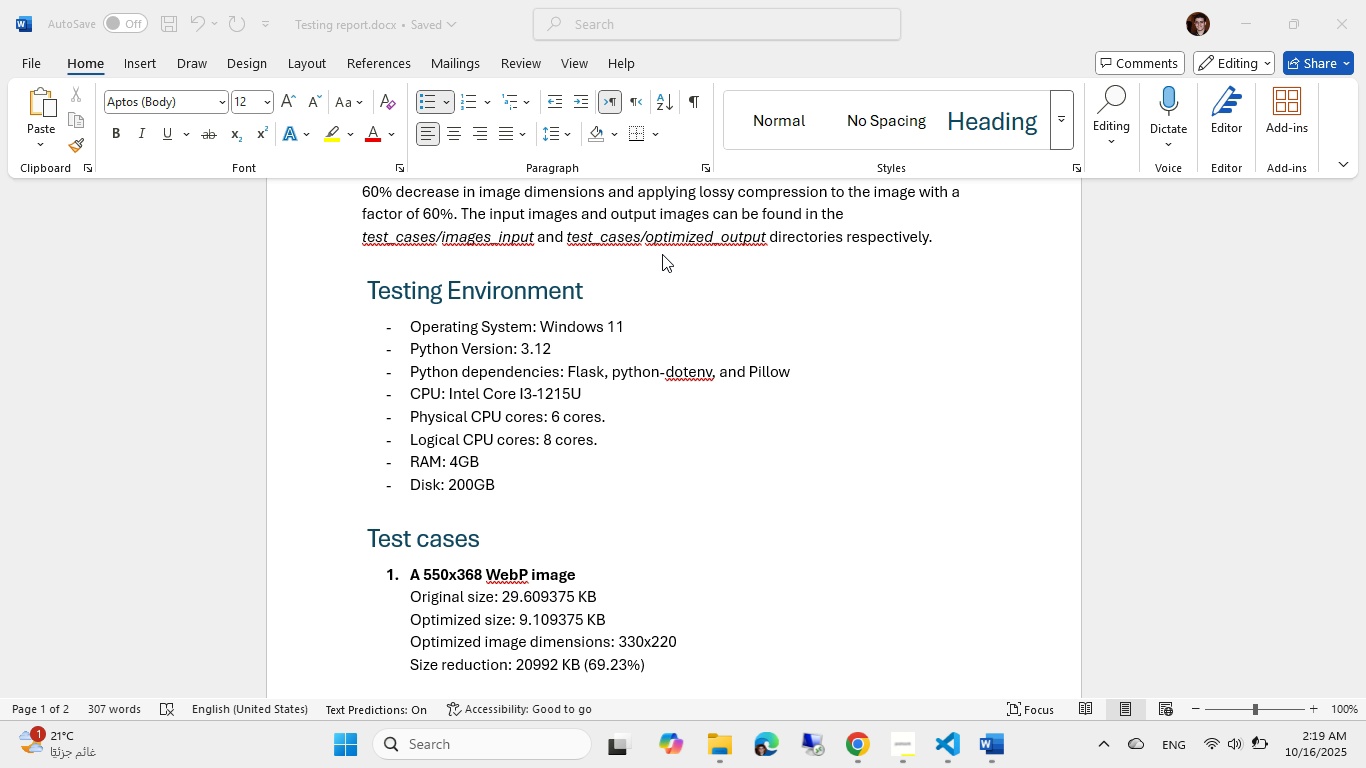 
left_click([662, 329])
 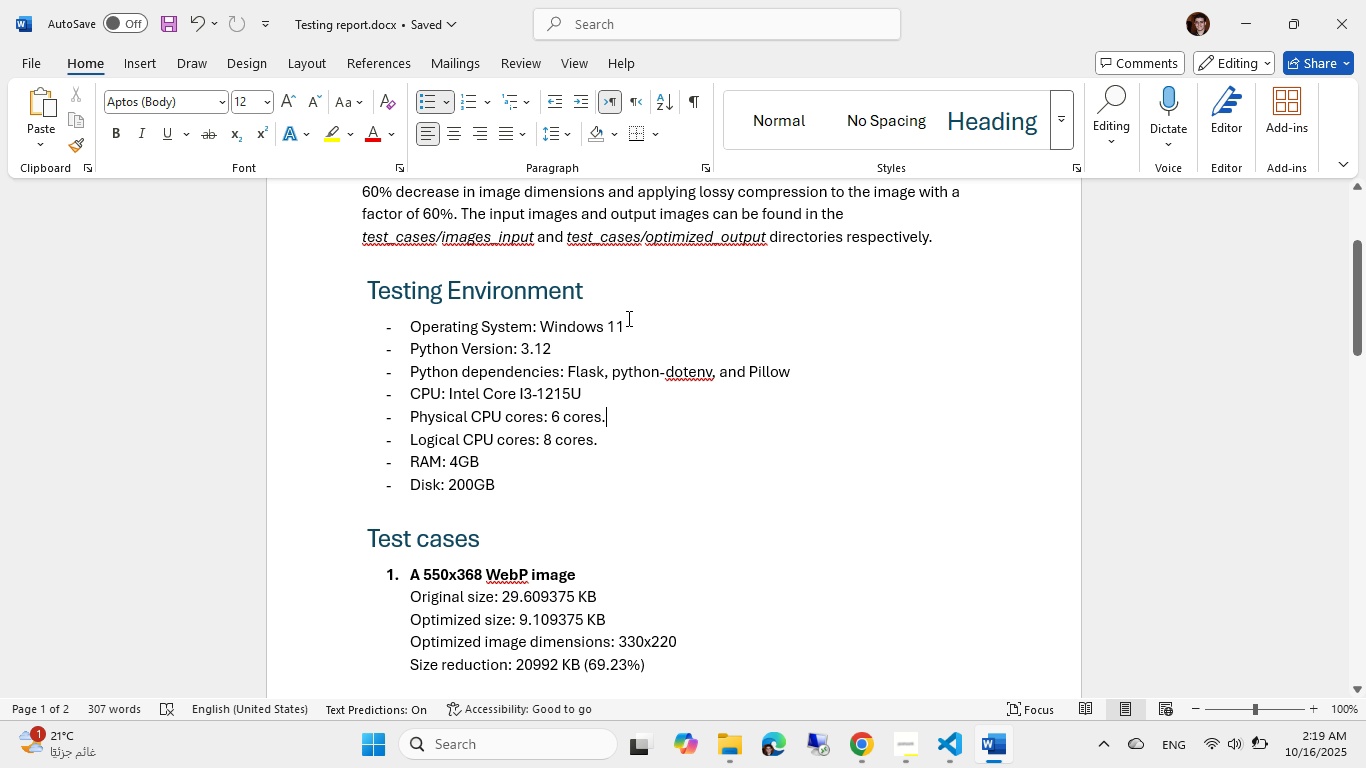 
left_click([627, 318])
 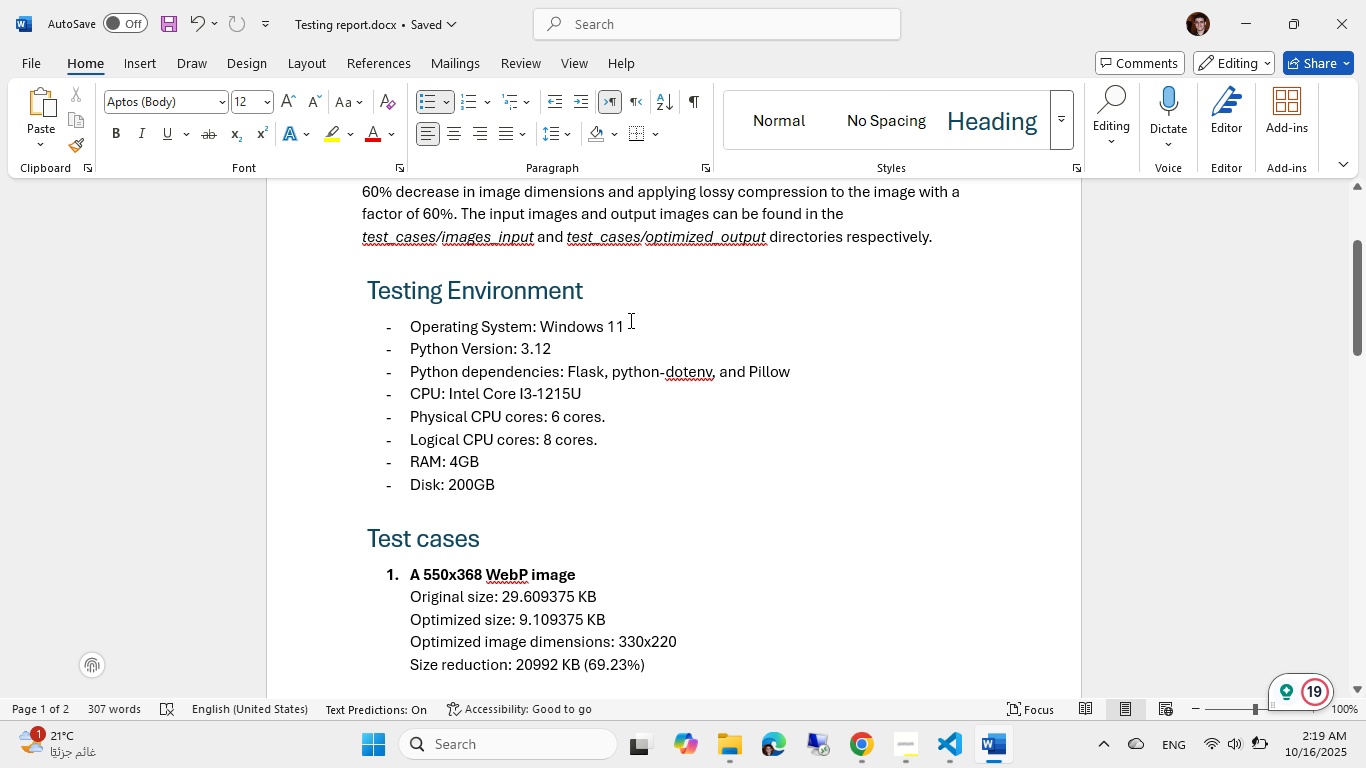 
type( Home)
 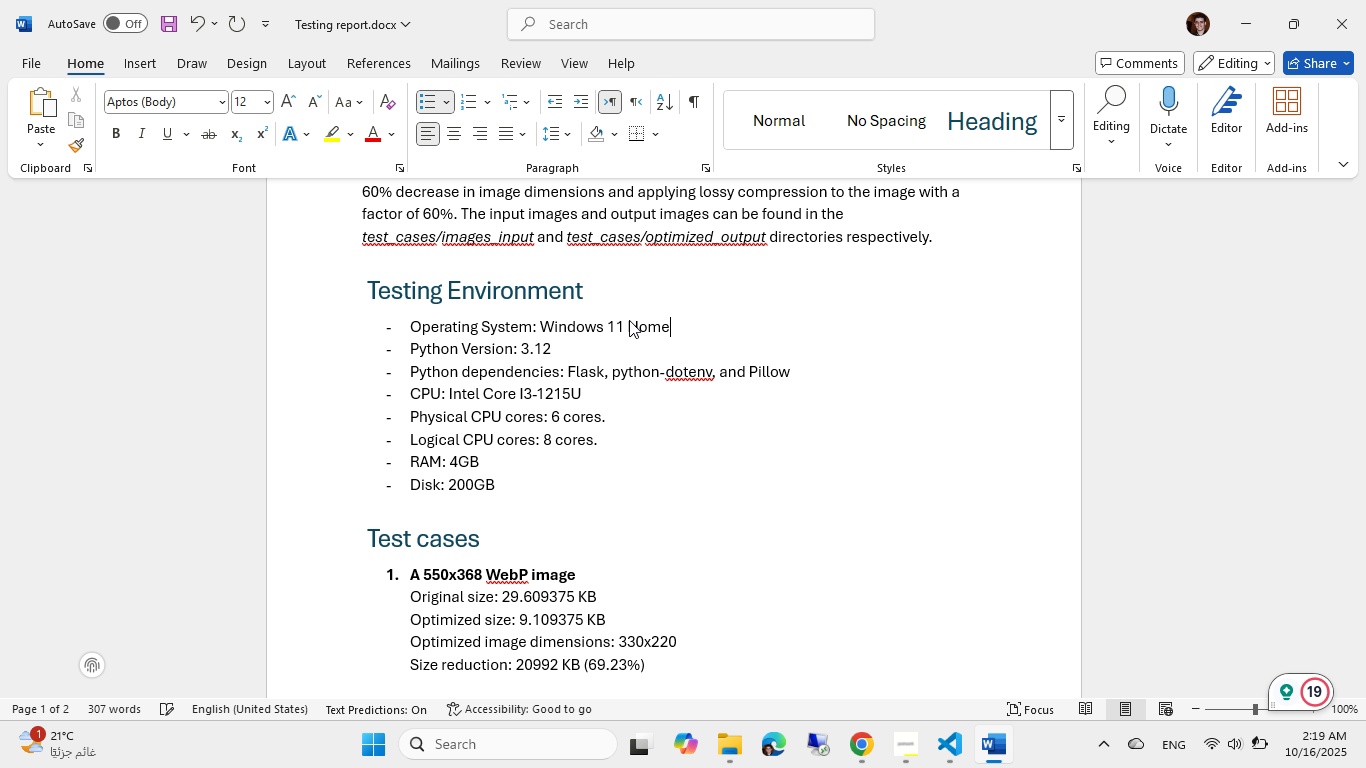 
key(Control+ControlLeft)
 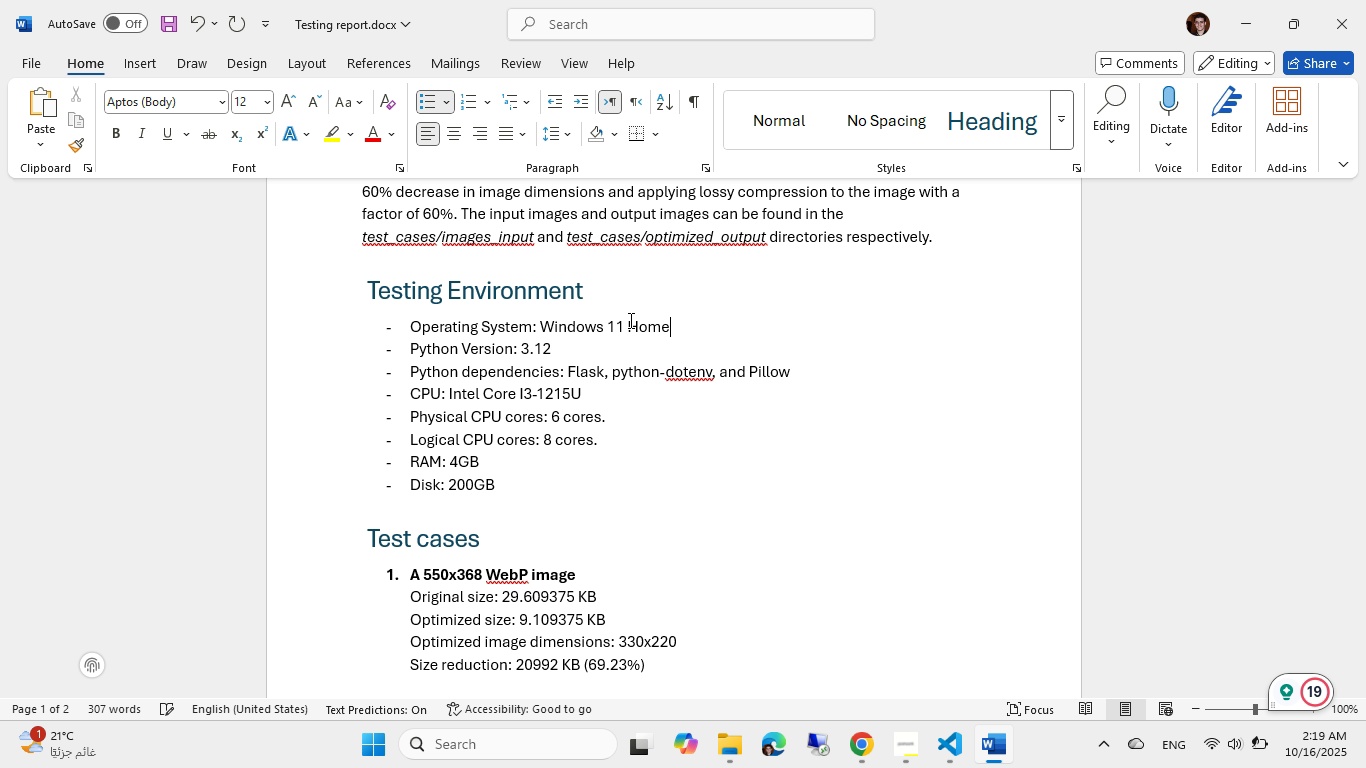 
key(Control+S)
 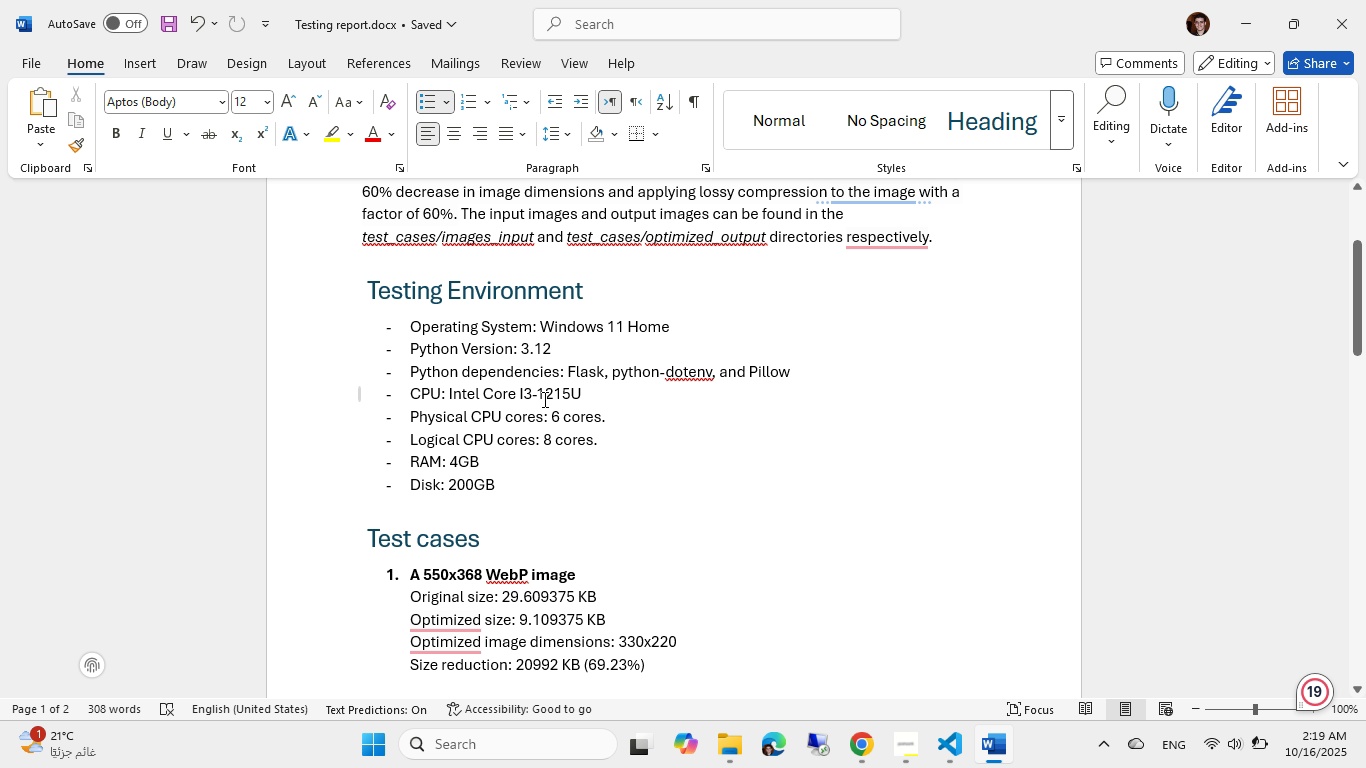 
scroll: coordinate [544, 405], scroll_direction: down, amount: 3.0
 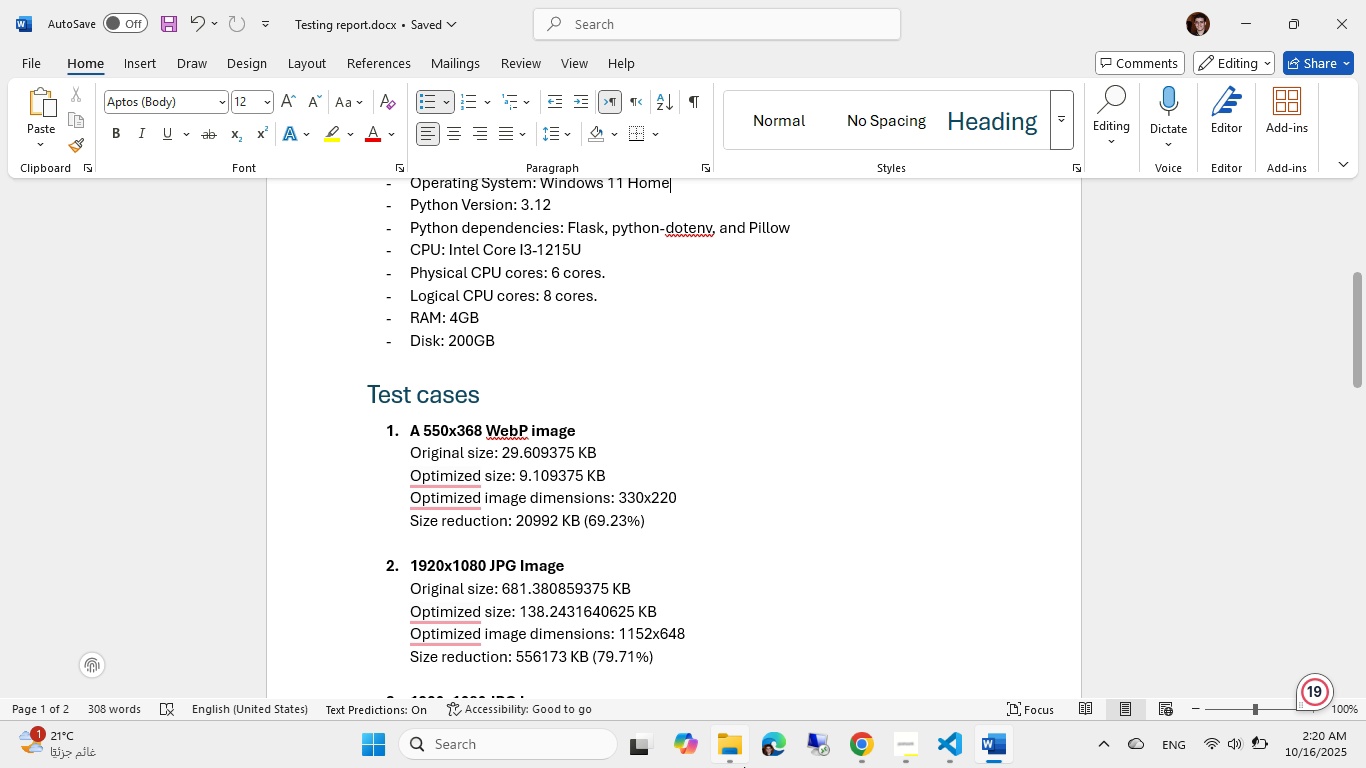 
left_click([744, 767])
 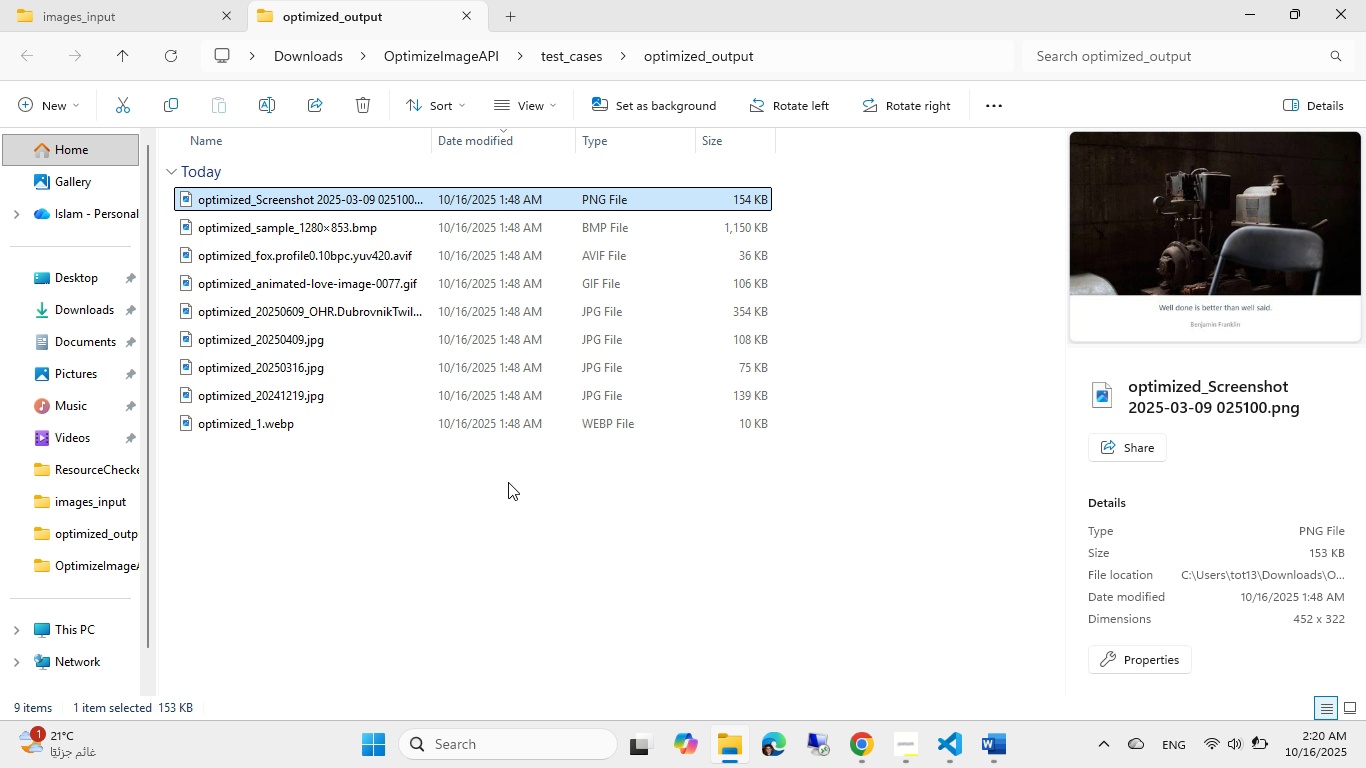 
scroll: coordinate [86, 461], scroll_direction: down, amount: 4.0
 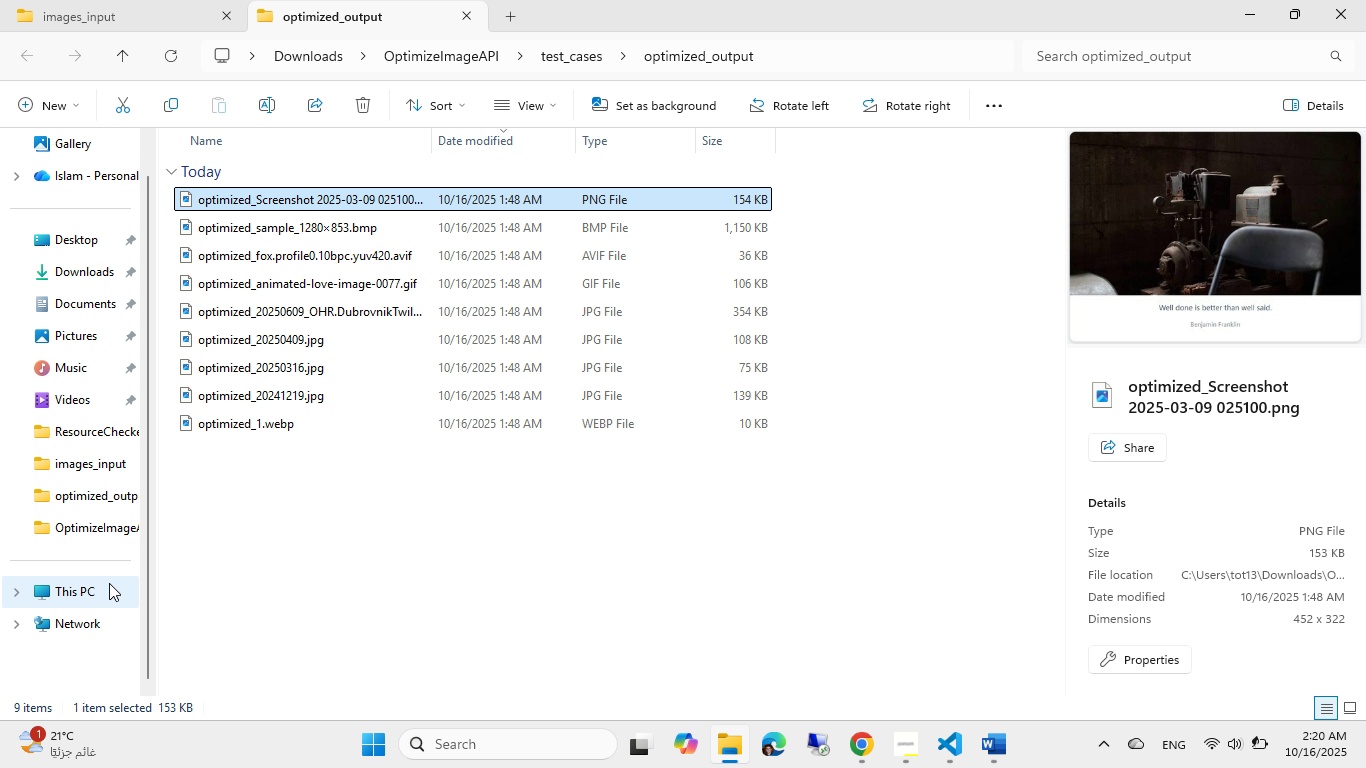 
left_click([108, 583])
 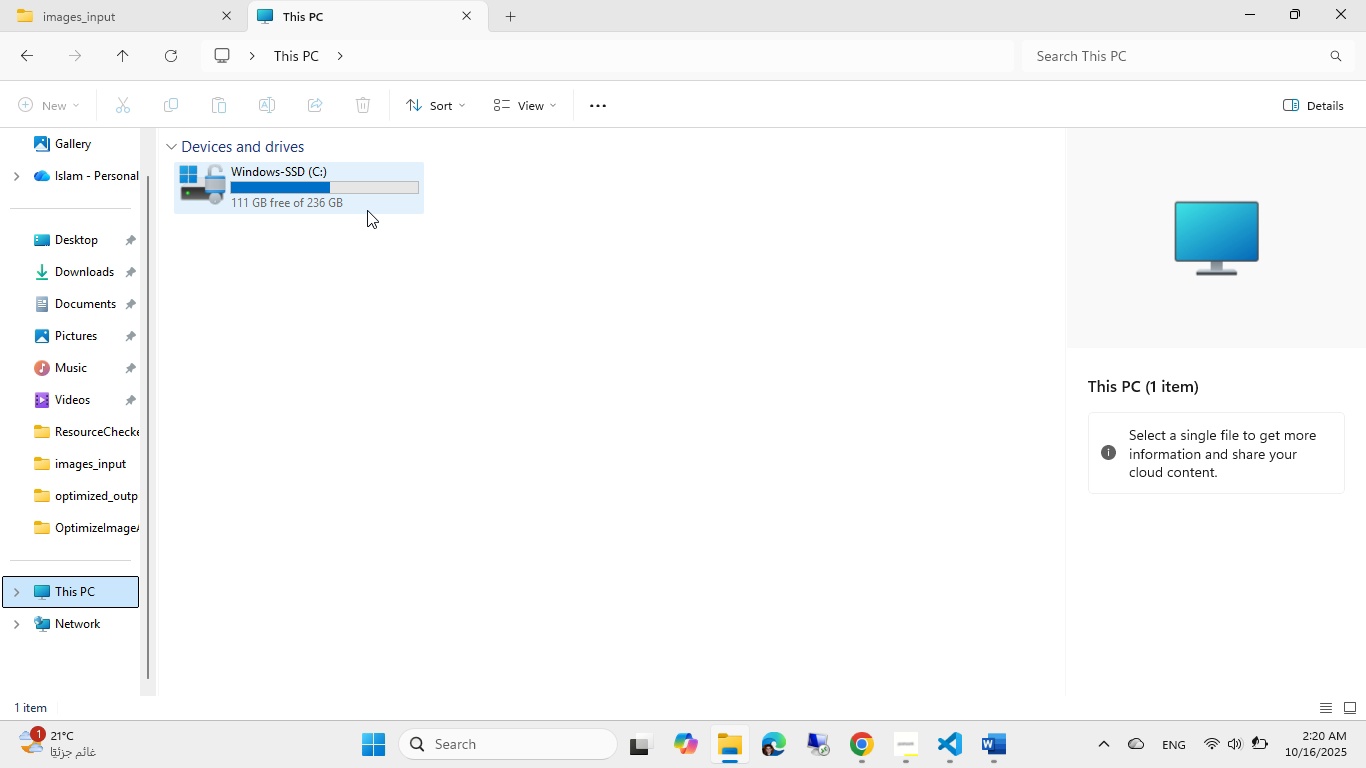 
left_click([342, 191])
 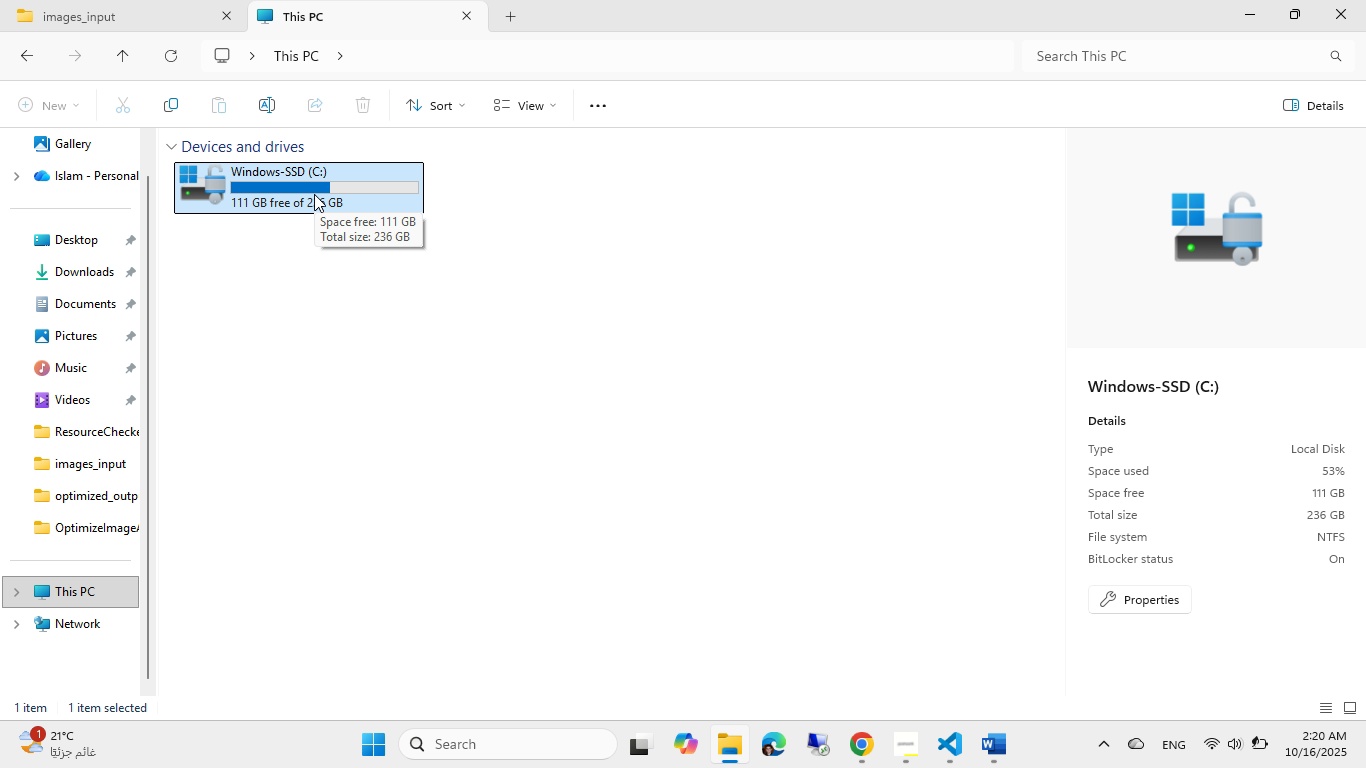 
key(Alt+AltLeft)
 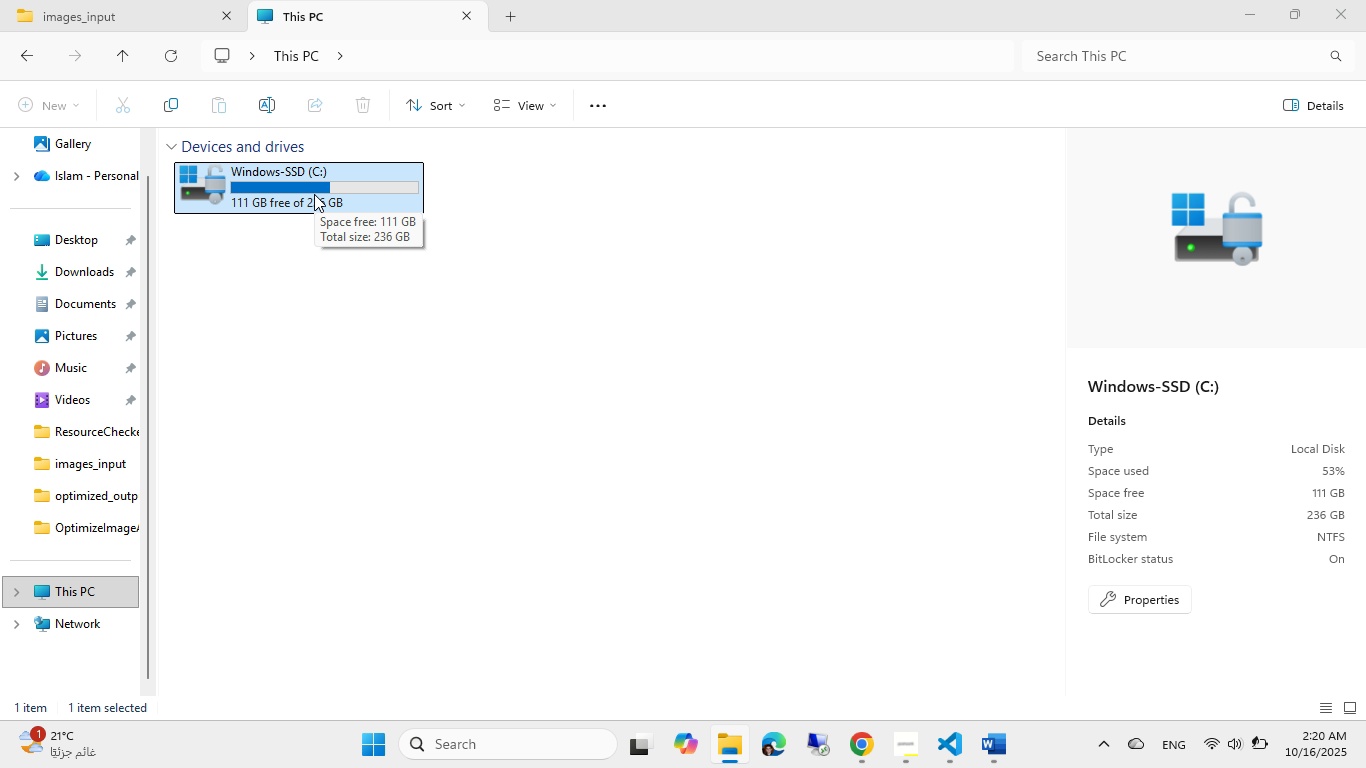 
key(Alt+Tab)
 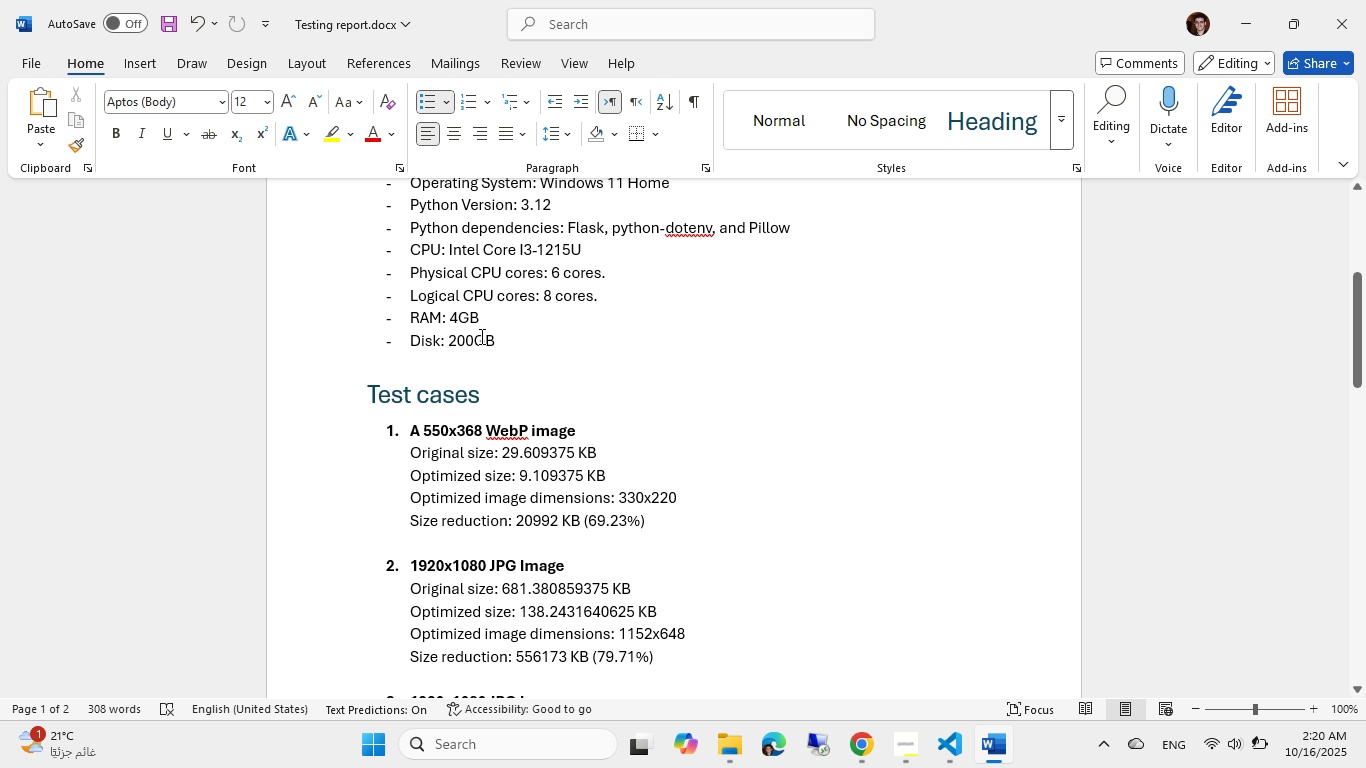 
left_click([466, 338])
 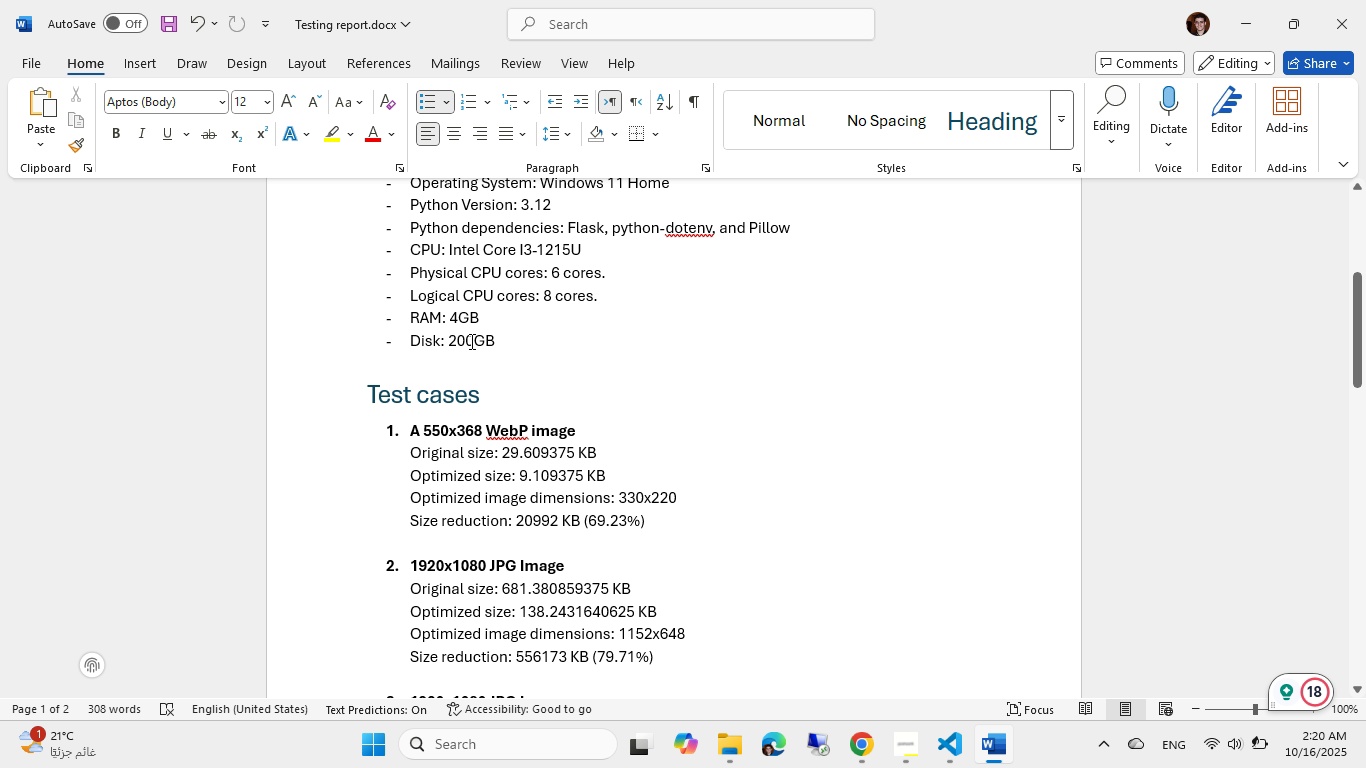 
left_click([470, 341])
 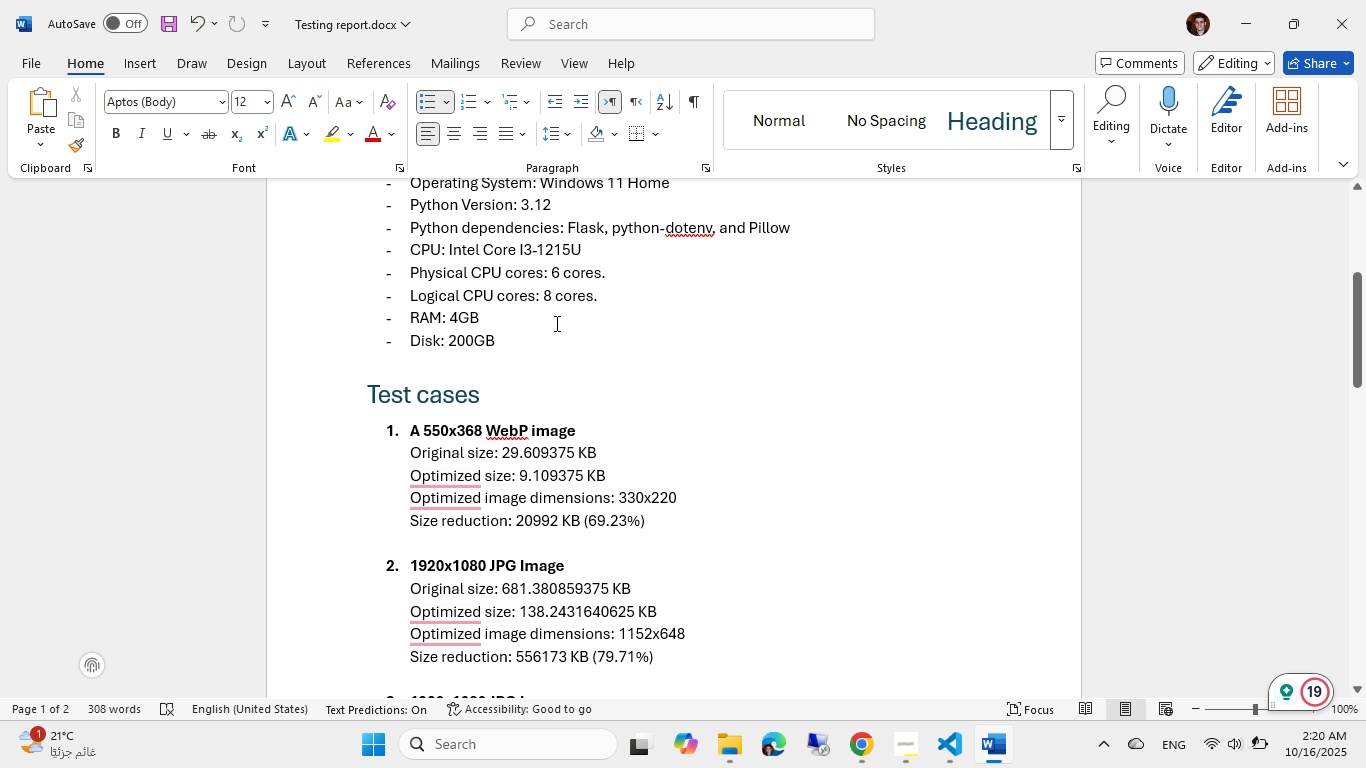 
key(Backspace)
 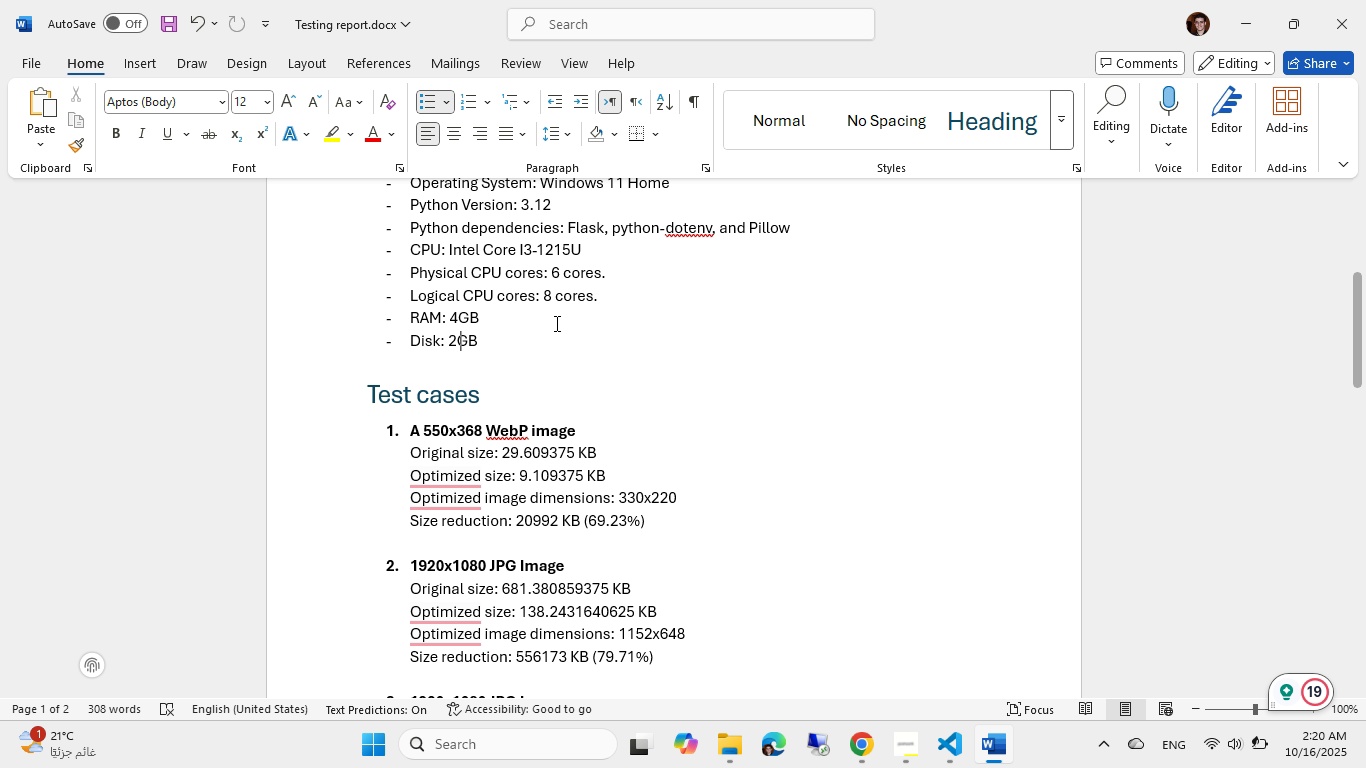 
key(Backspace)
 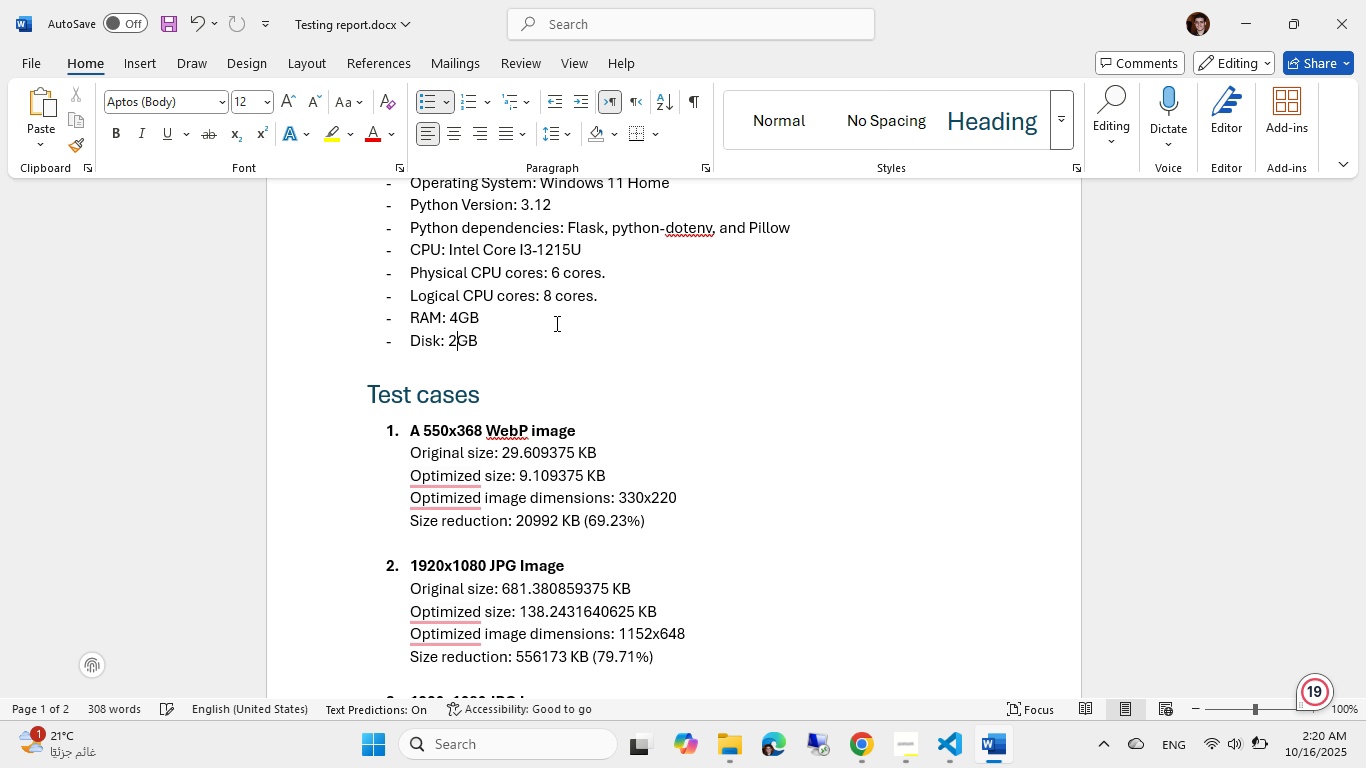 
key(Numpad3)
 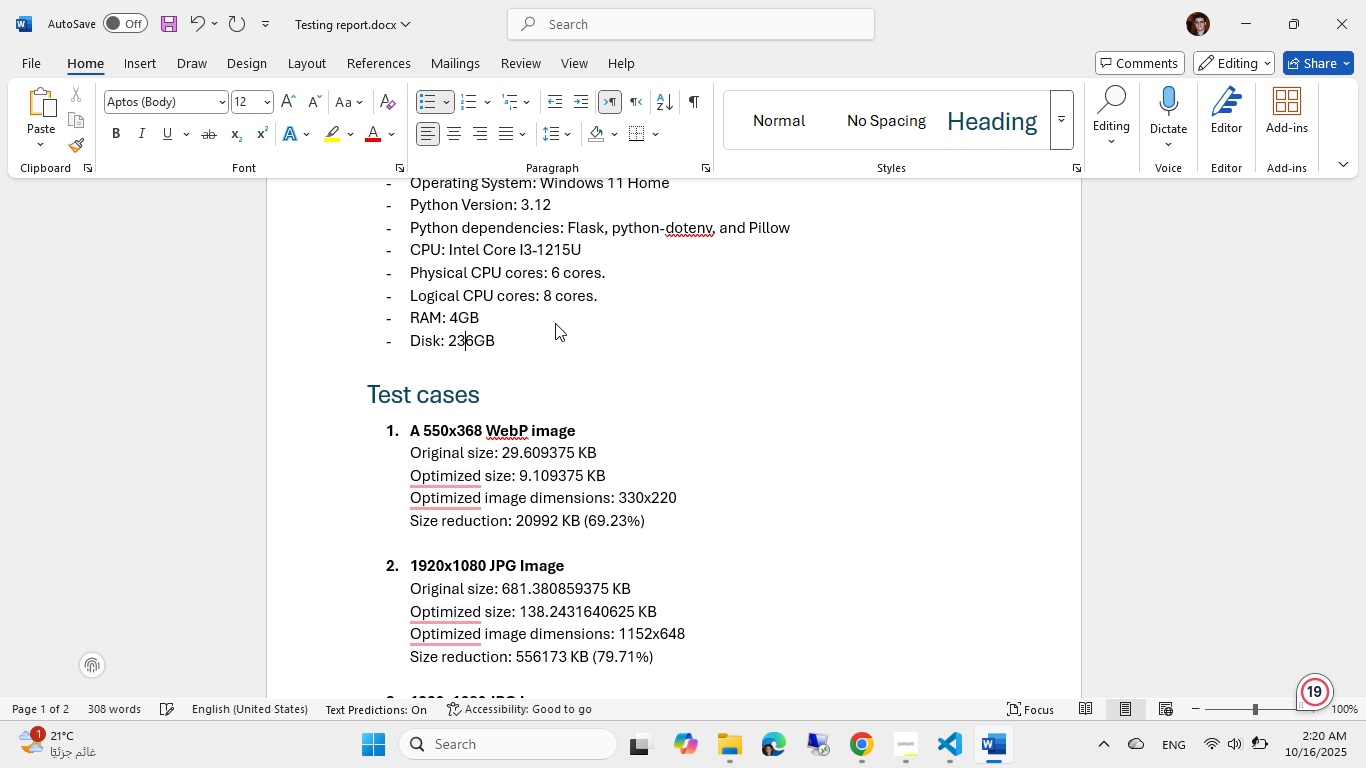 
key(Numpad6)
 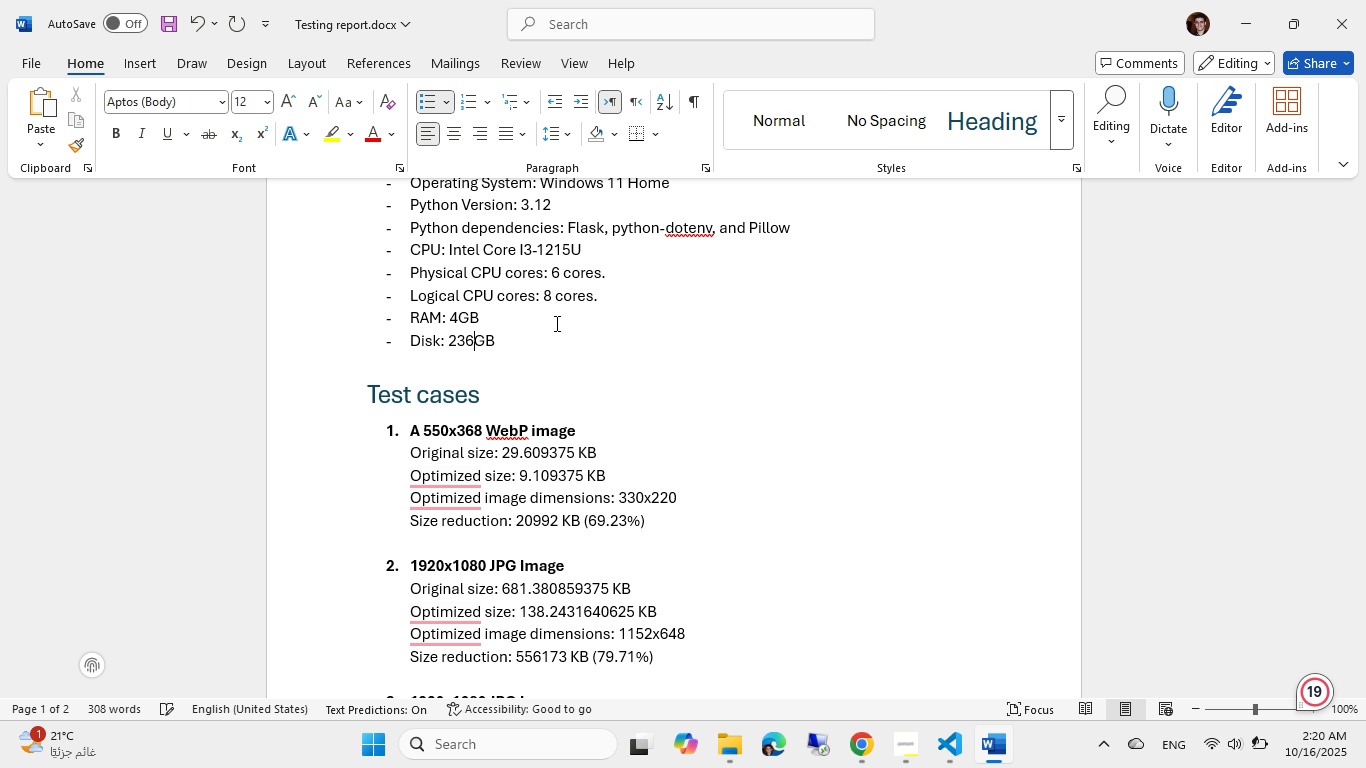 
key(Control+ControlLeft)
 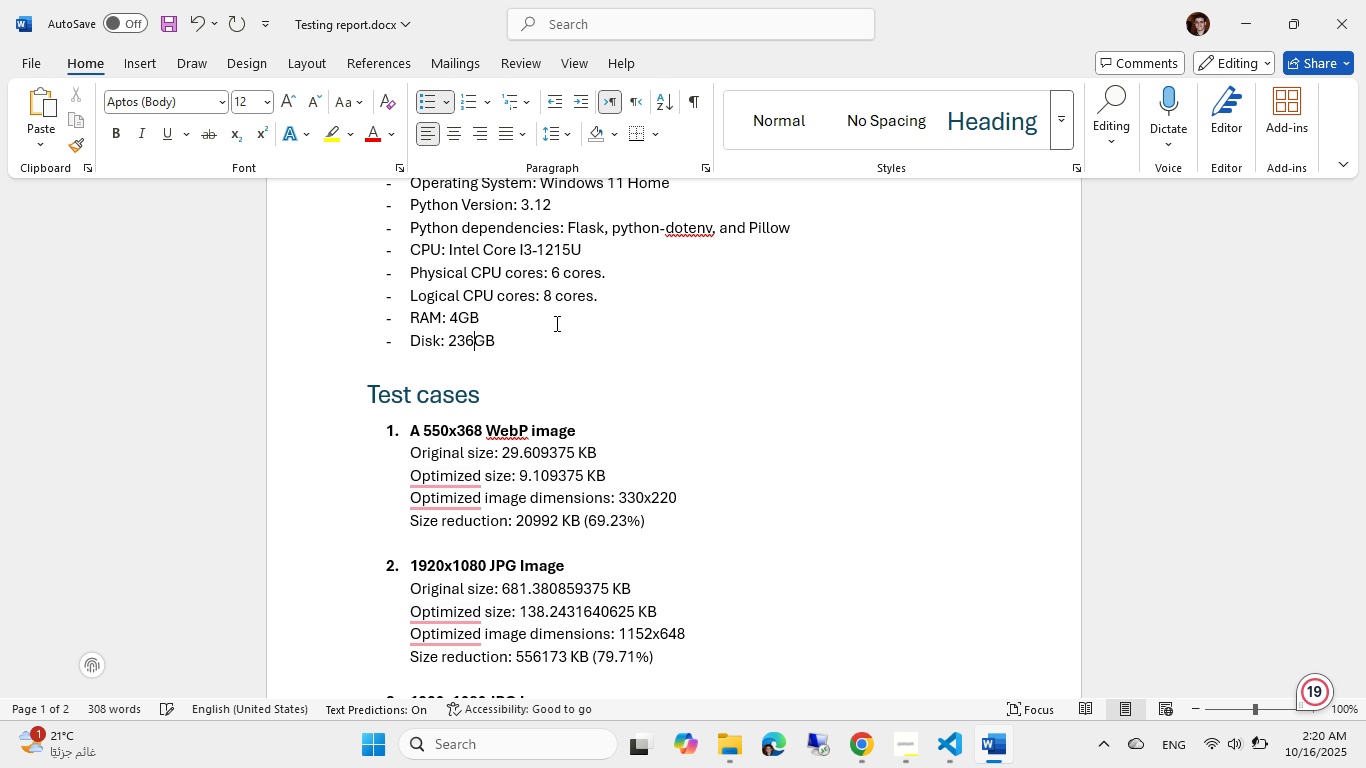 
wait(6.33)
 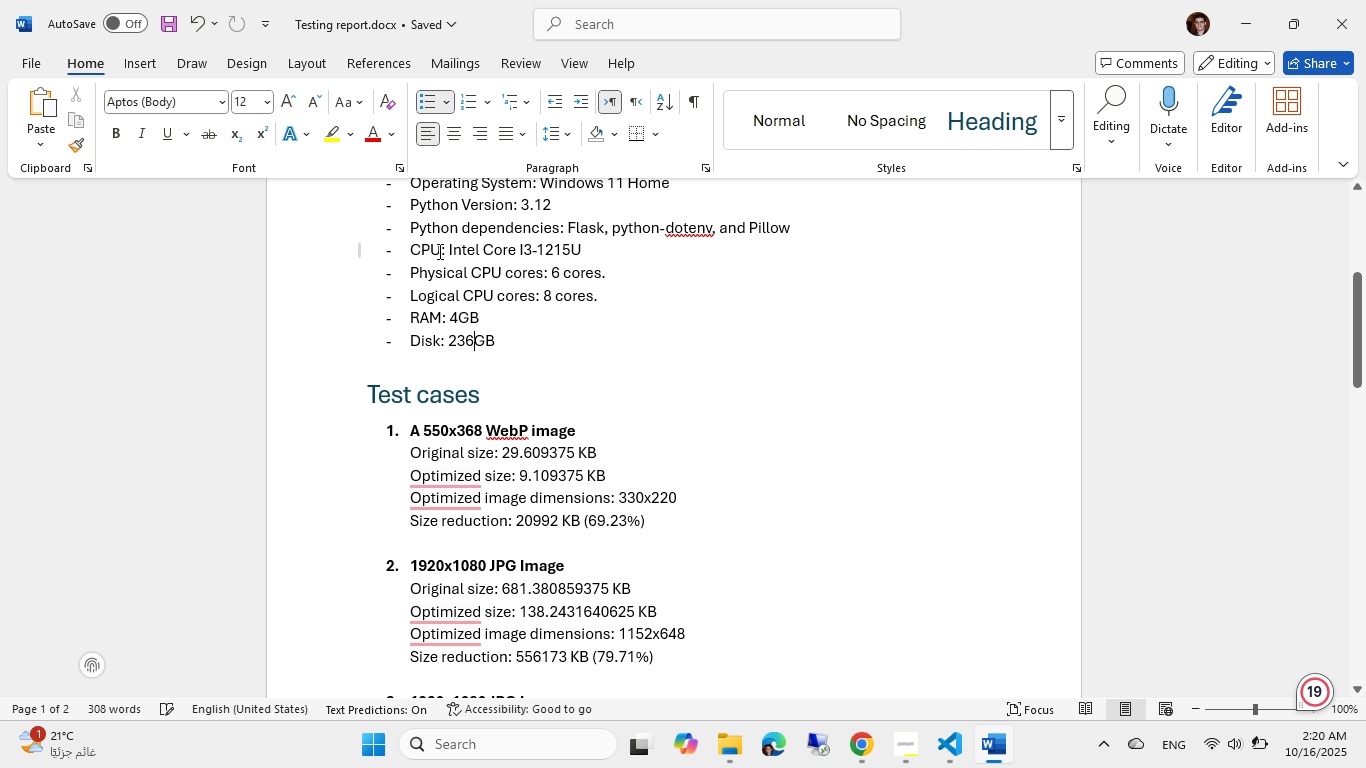 
key(Meta+MetaLeft)
 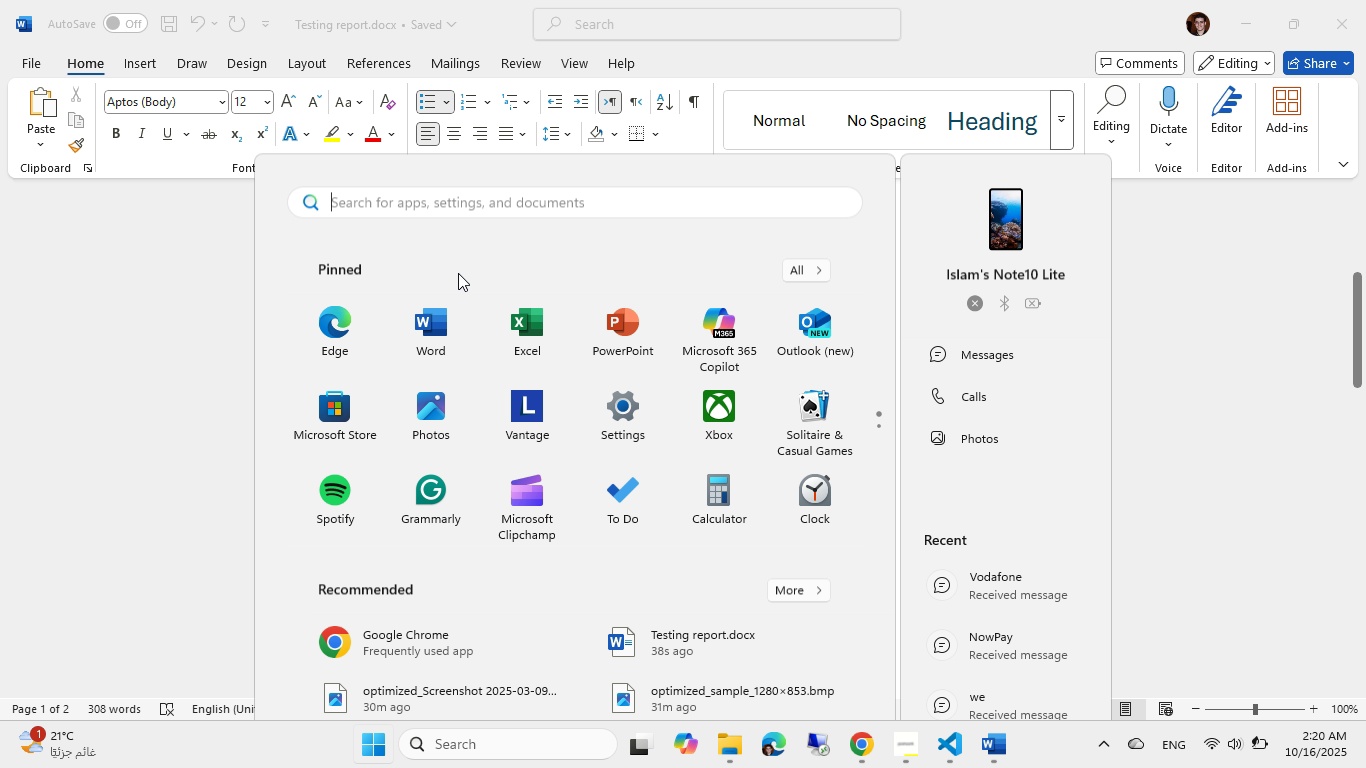 
type(format)
 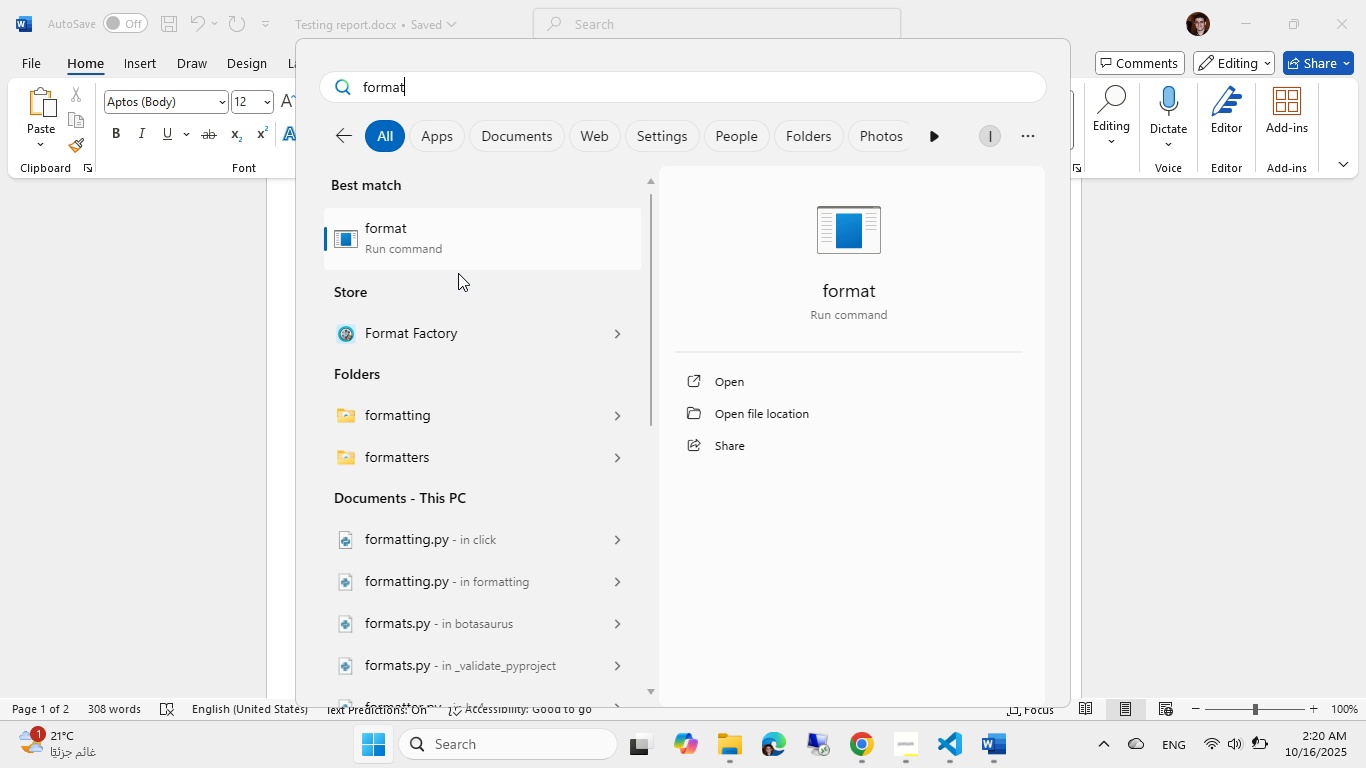 
key(Control+ControlLeft)
 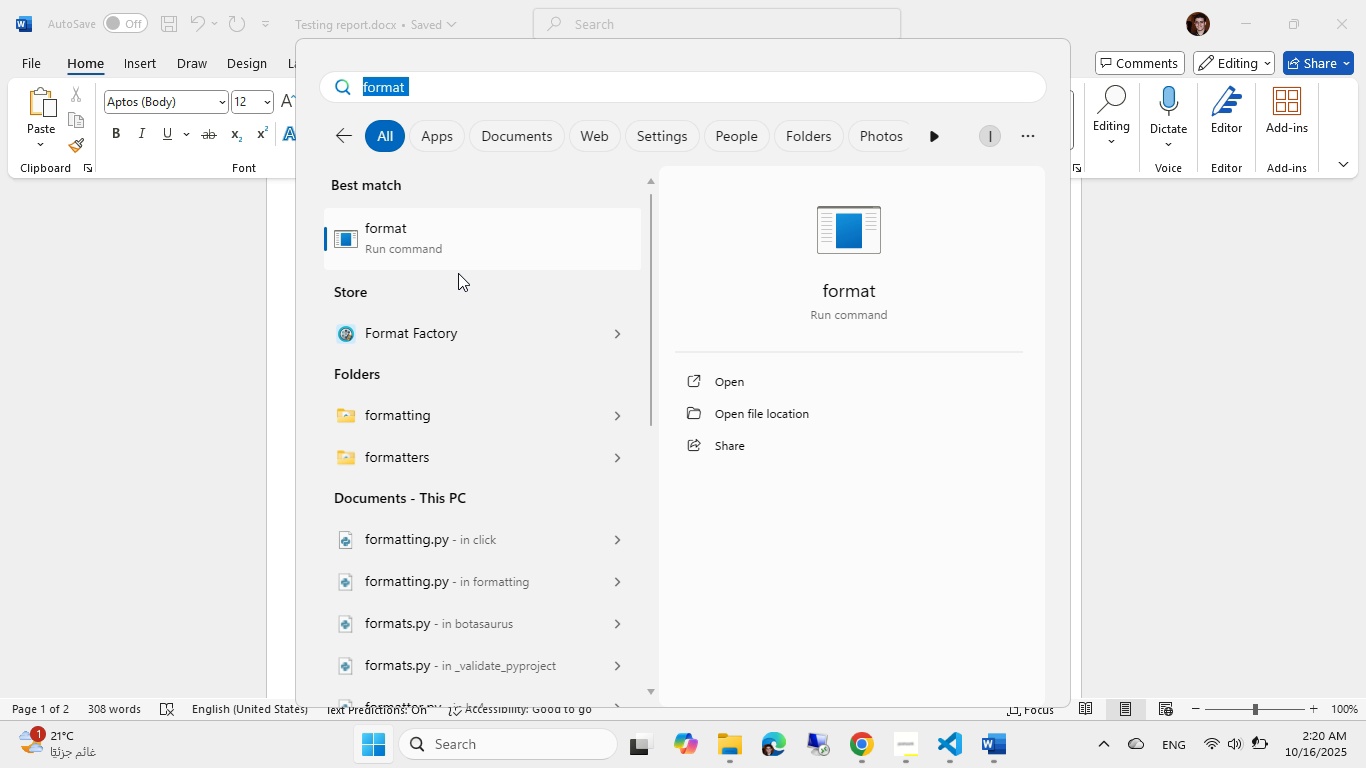 
key(Control+A)
 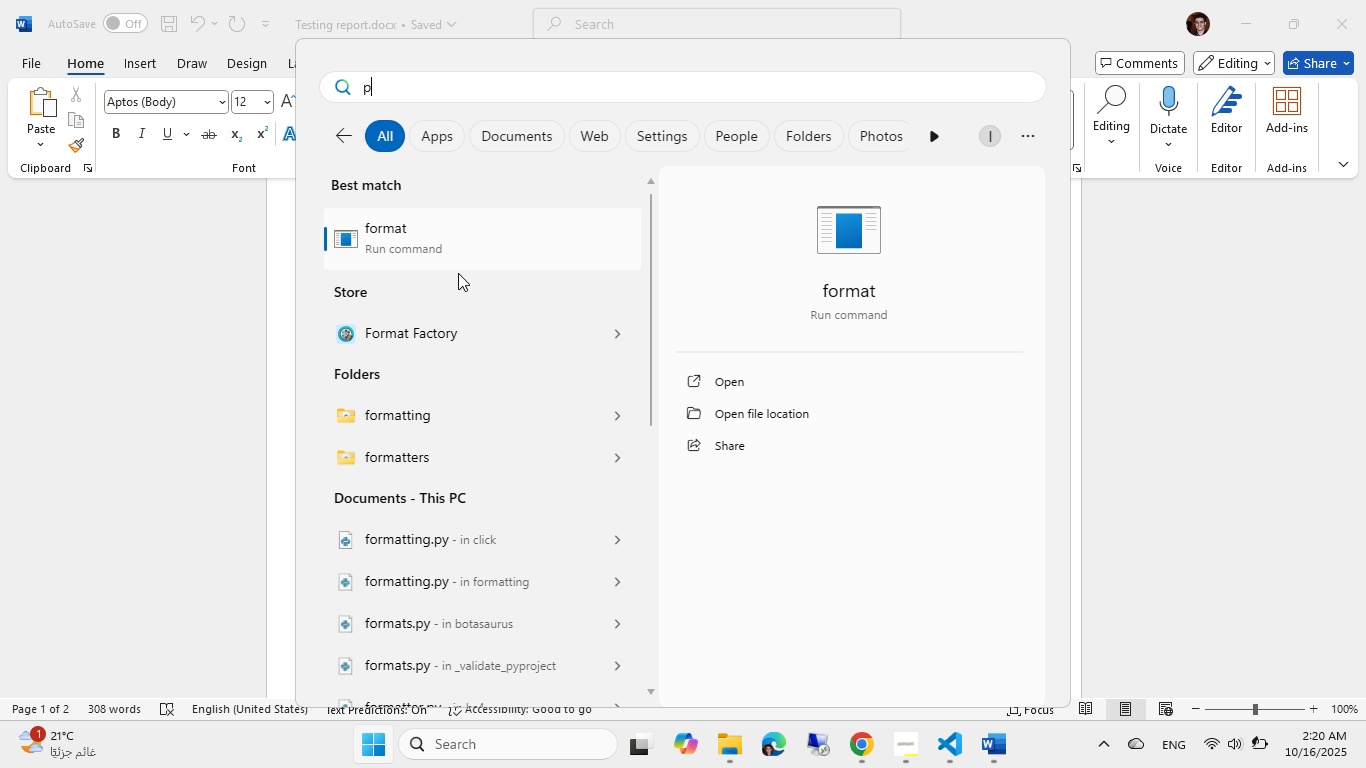 
type(part)
 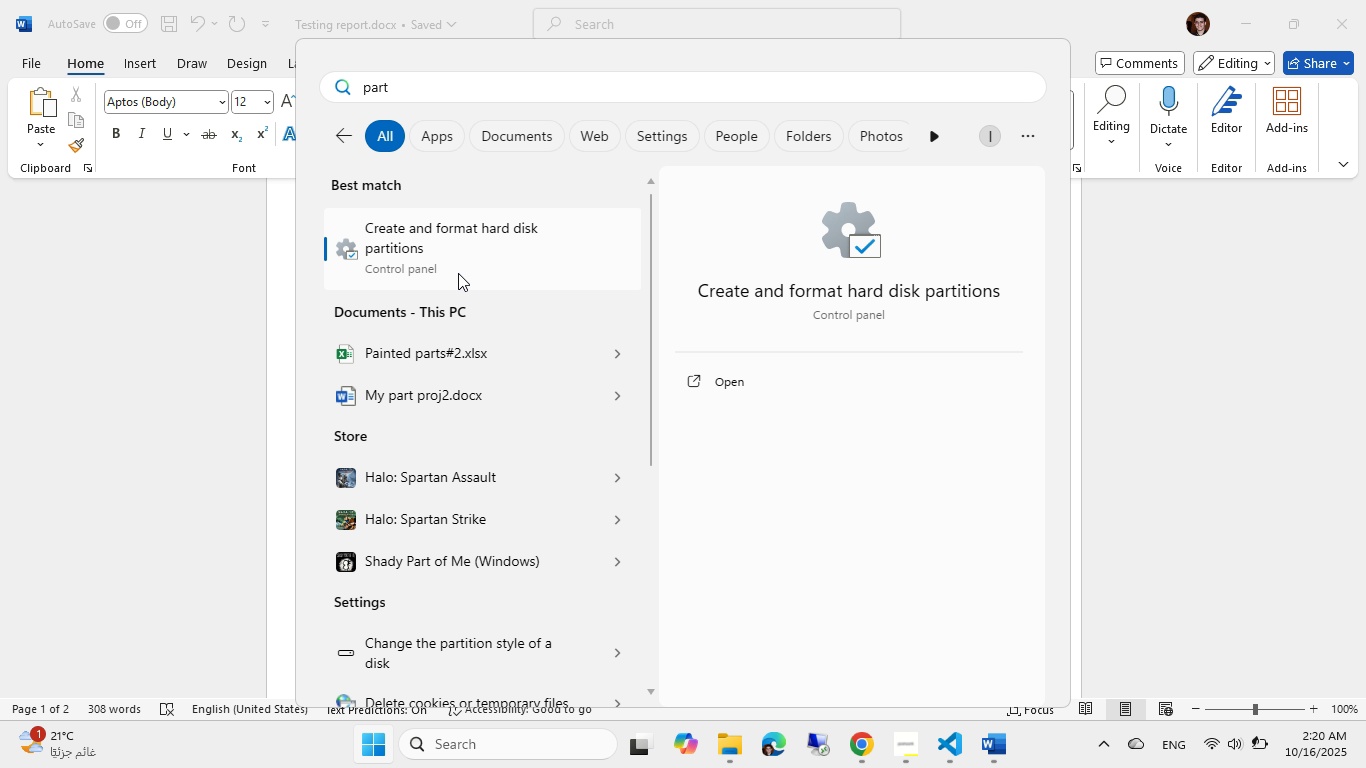 
key(Enter)
 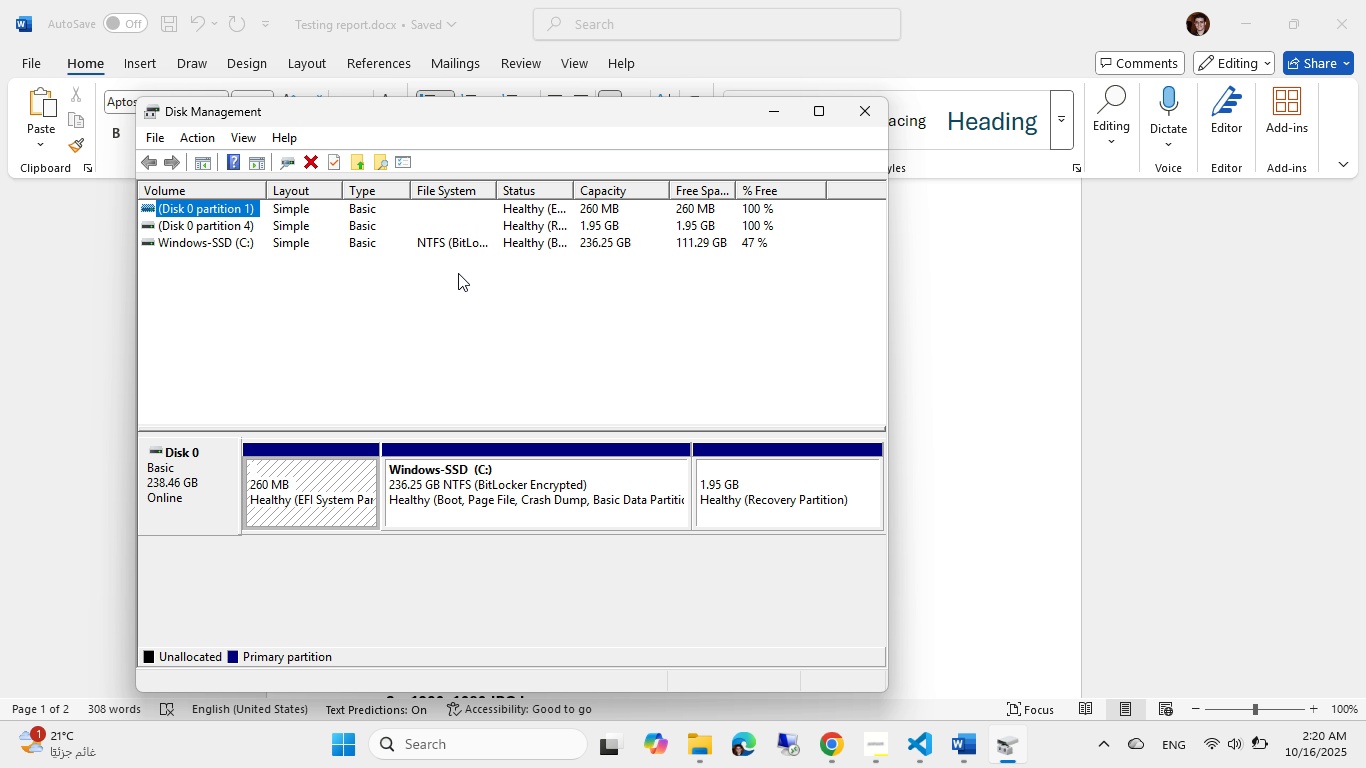 
wait(20.35)
 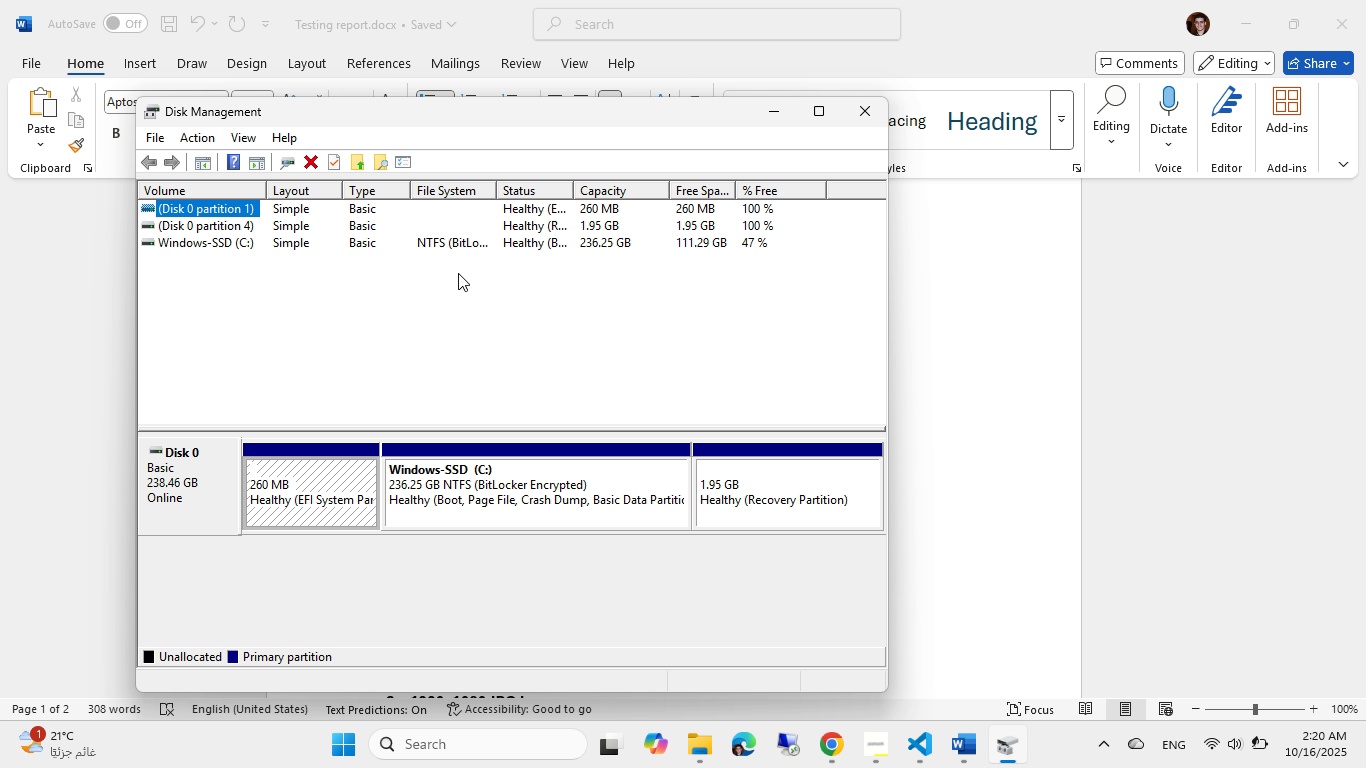 
left_click([679, 372])
 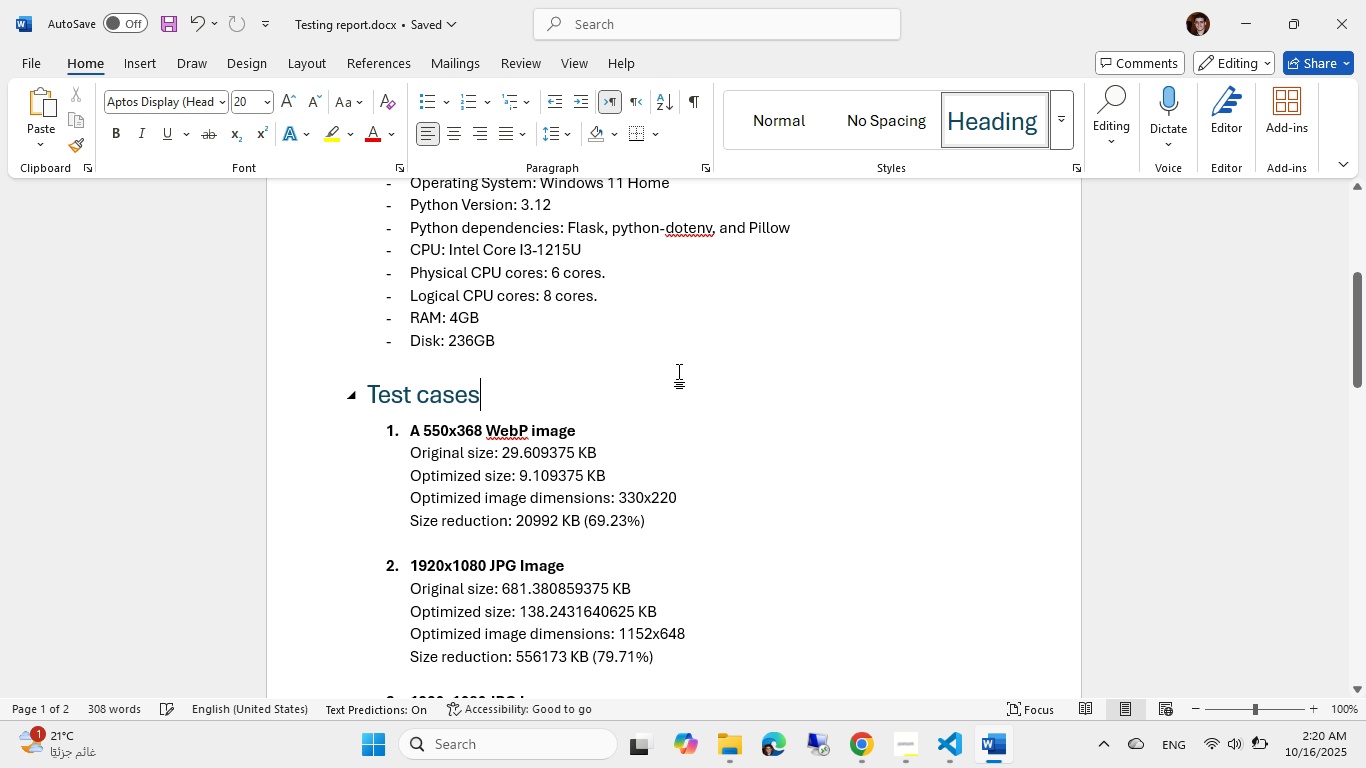 
key(Control+ControlLeft)
 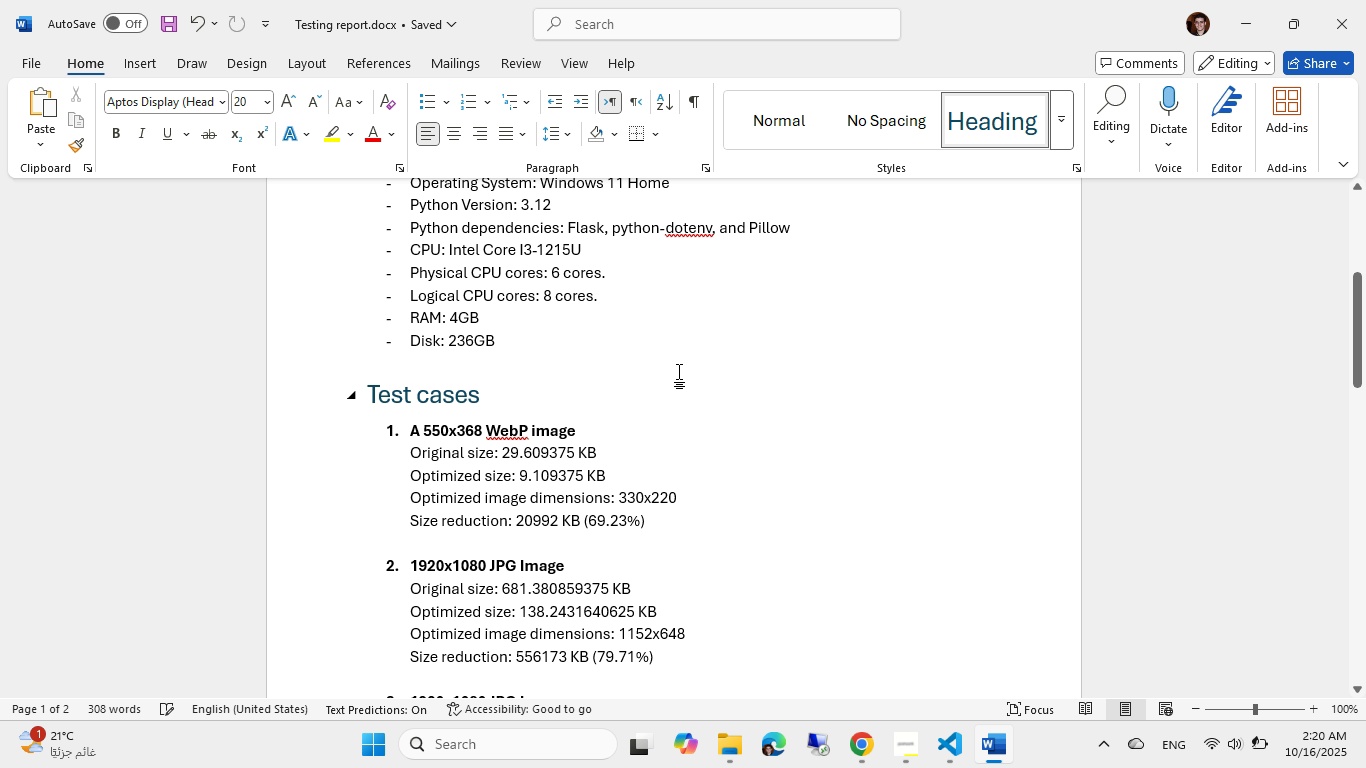 
key(Control+S)
 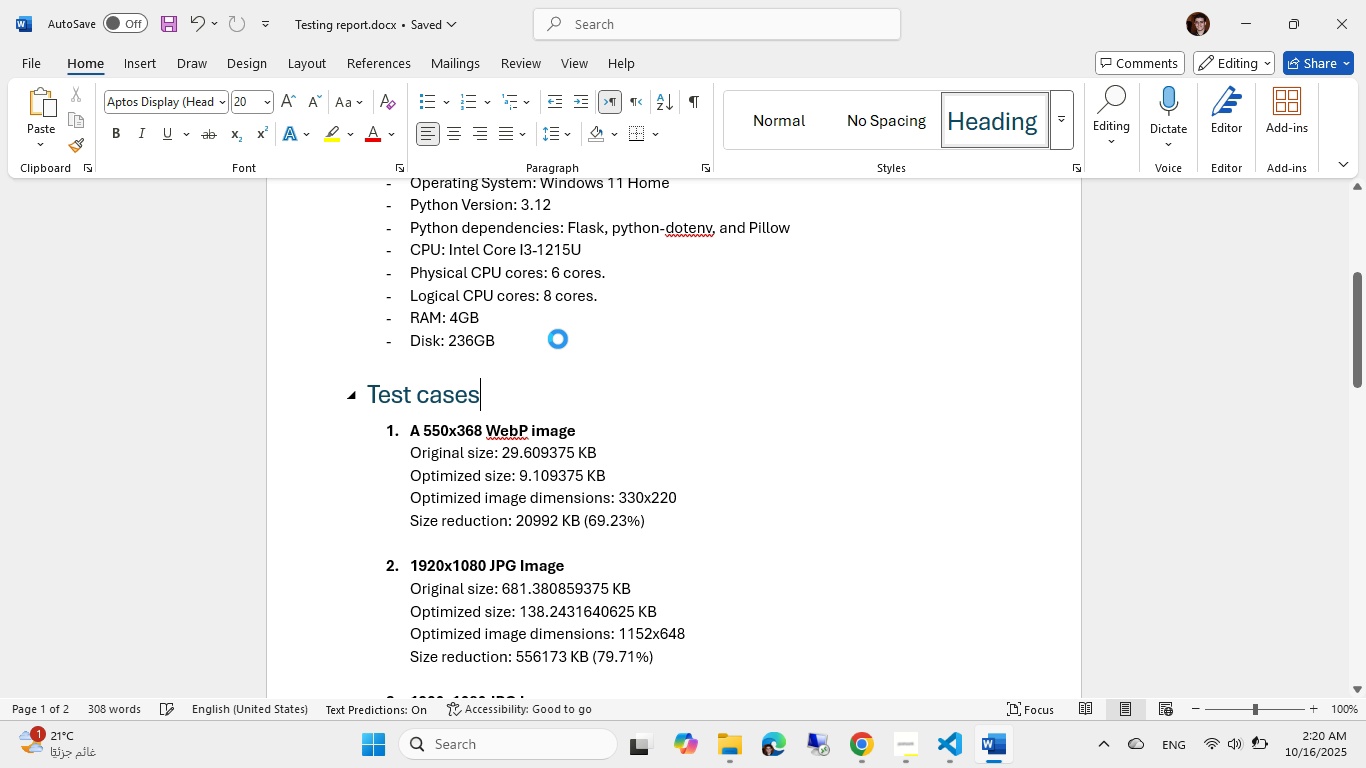 
scroll: coordinate [556, 336], scroll_direction: down, amount: 28.0
 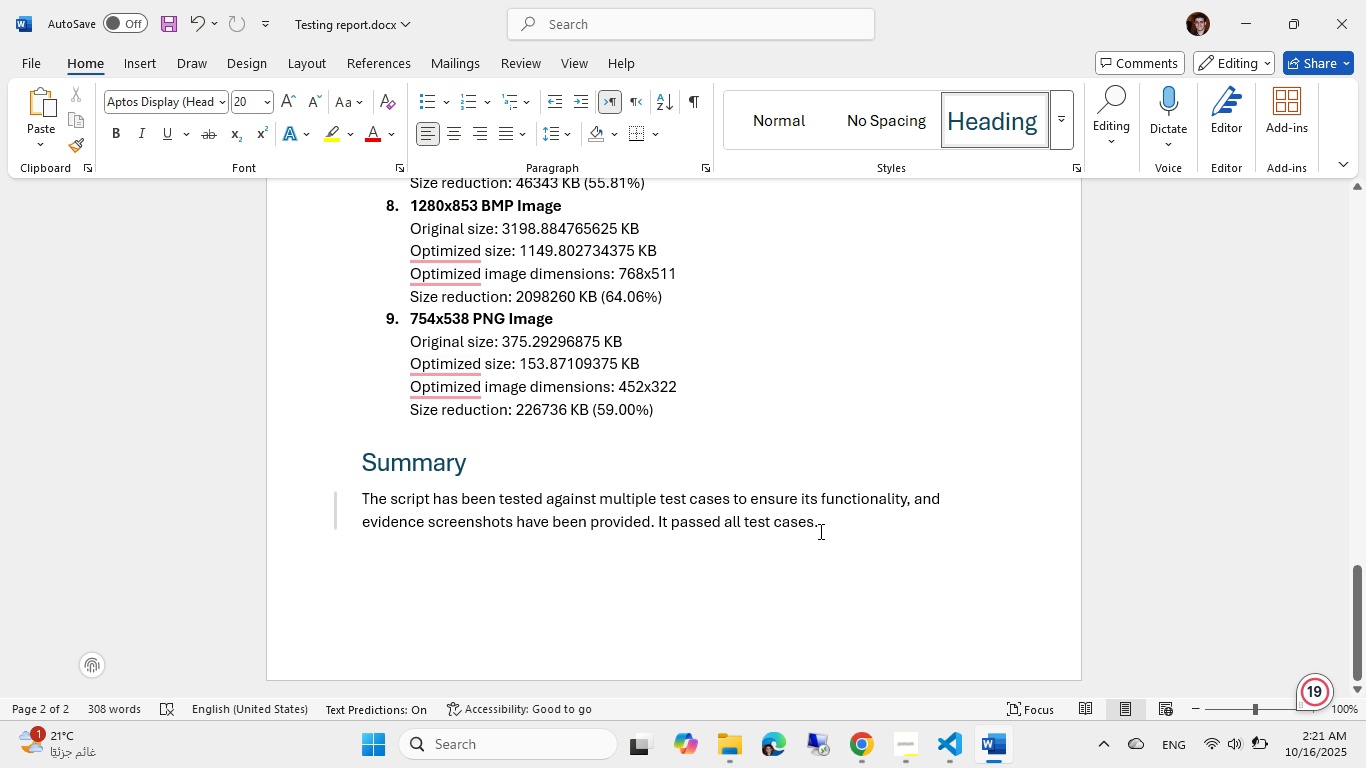 
left_click([829, 526])
 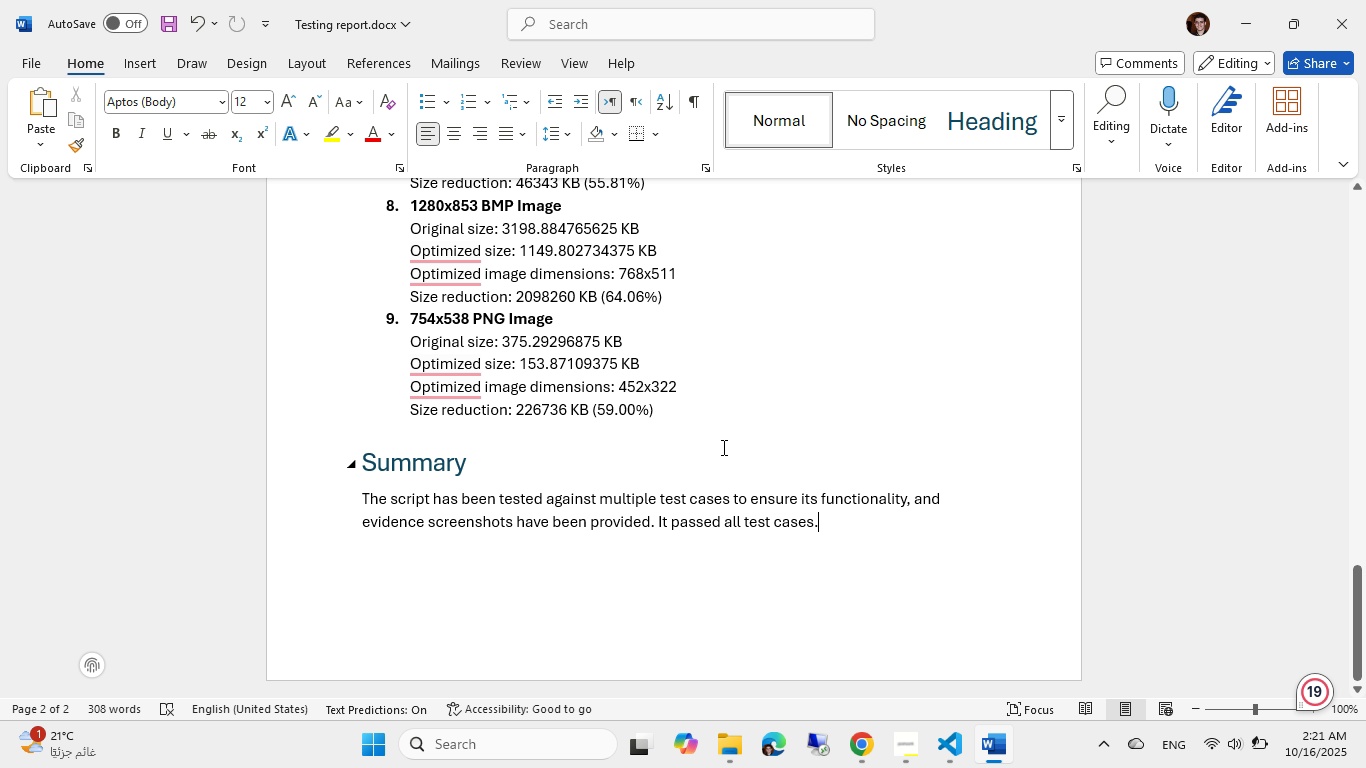 
scroll: coordinate [533, 325], scroll_direction: up, amount: 35.0
 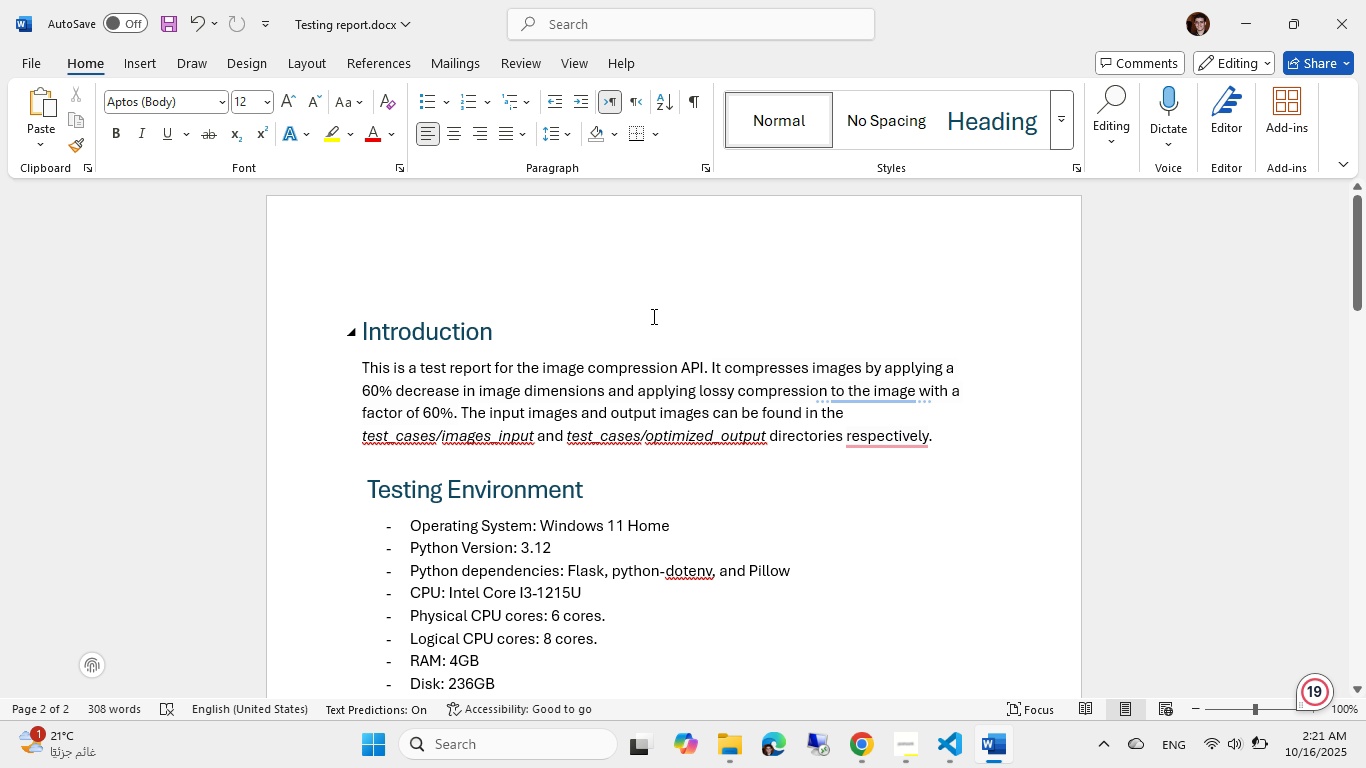 
scroll: coordinate [640, 396], scroll_direction: down, amount: 36.0
 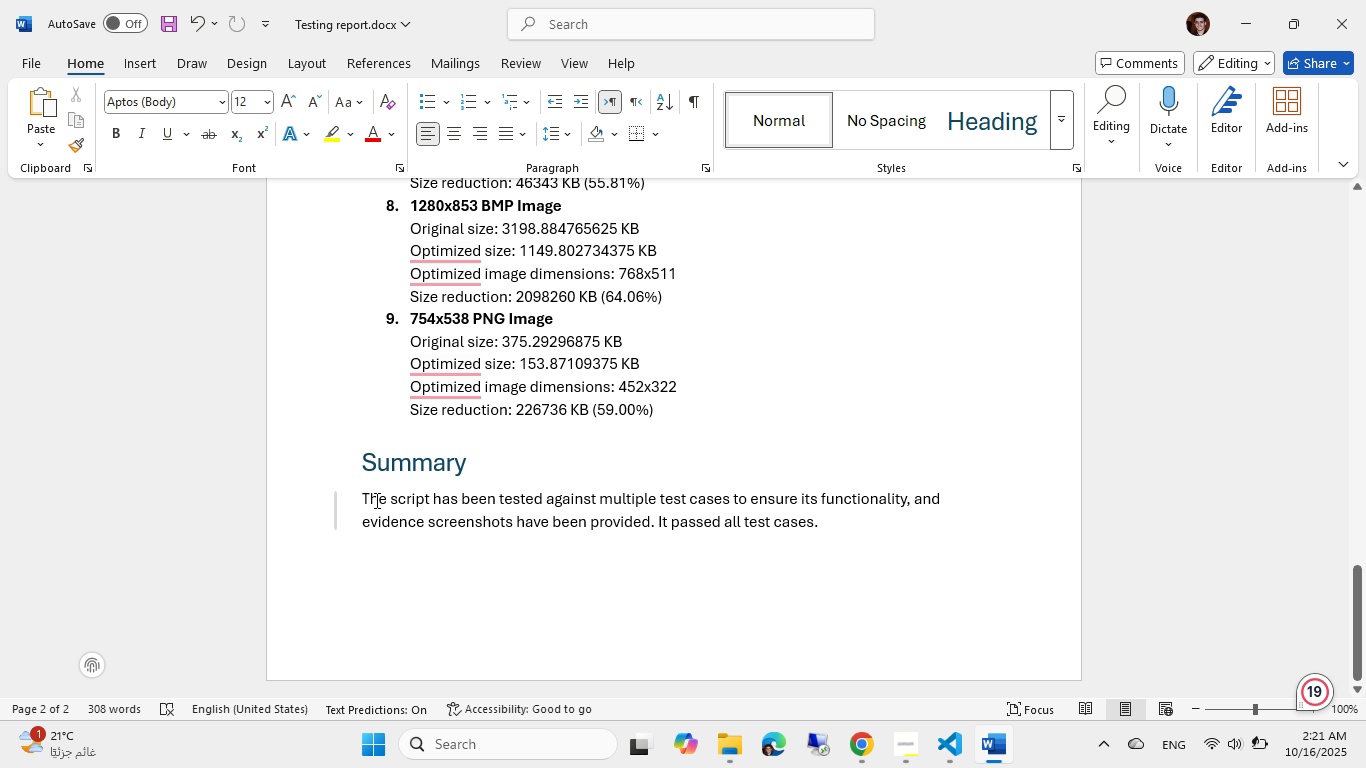 
left_click_drag(start_coordinate=[366, 498], to_coordinate=[844, 536])
 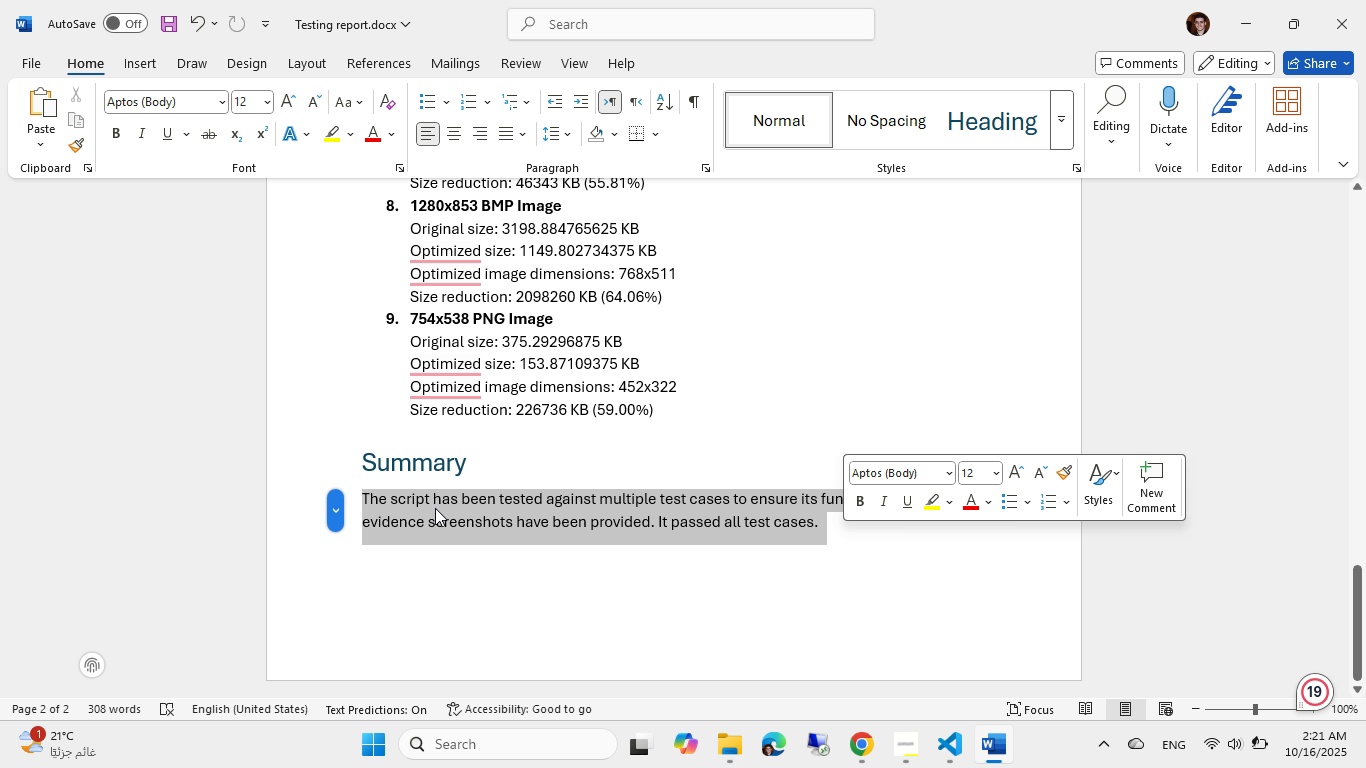 
left_click([425, 508])
 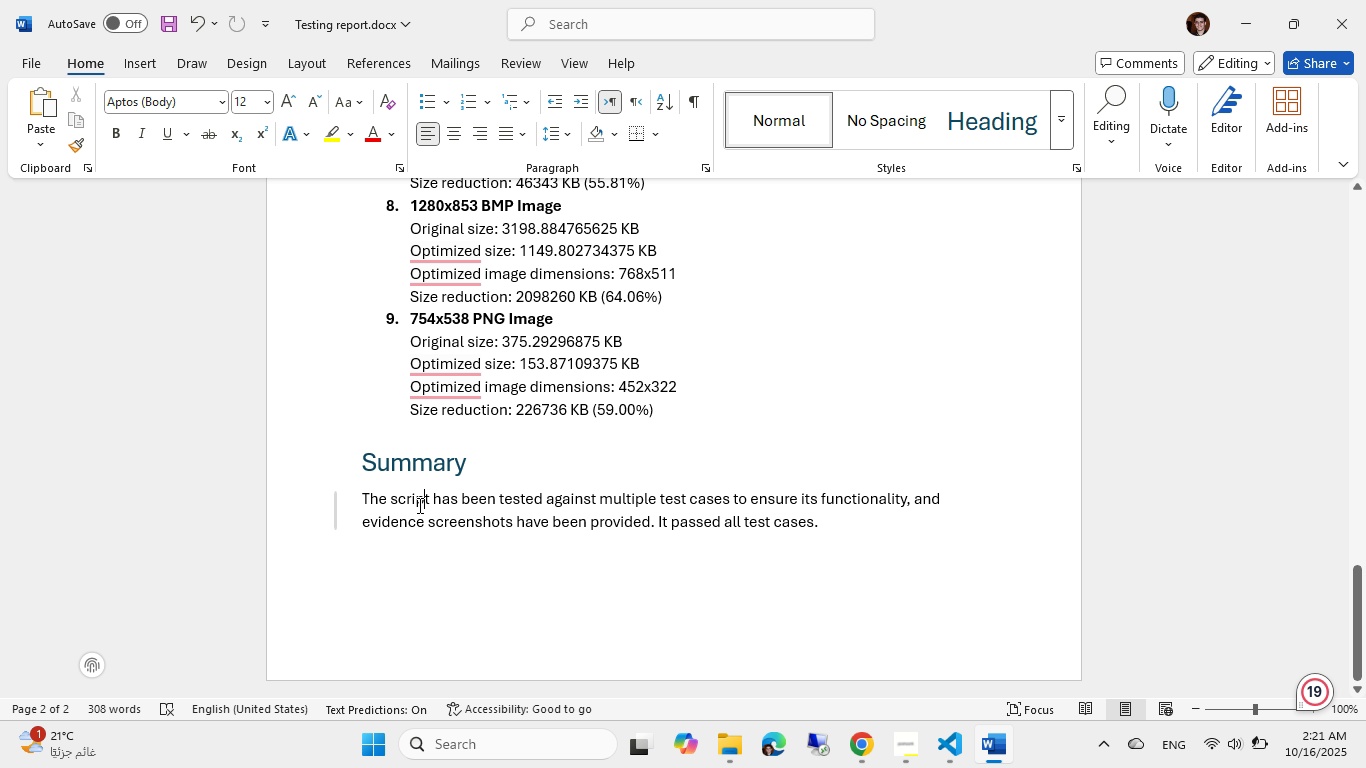 
double_click([418, 505])
 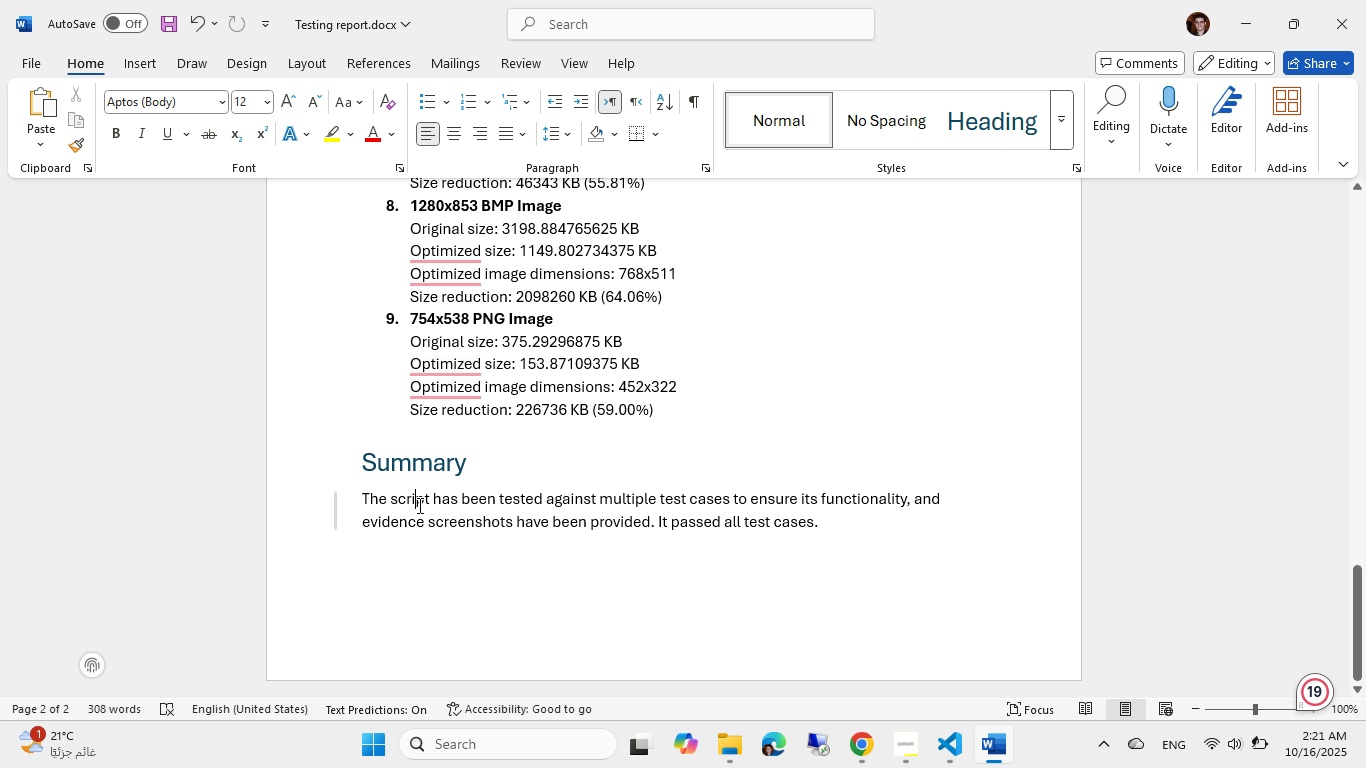 
double_click([418, 505])
 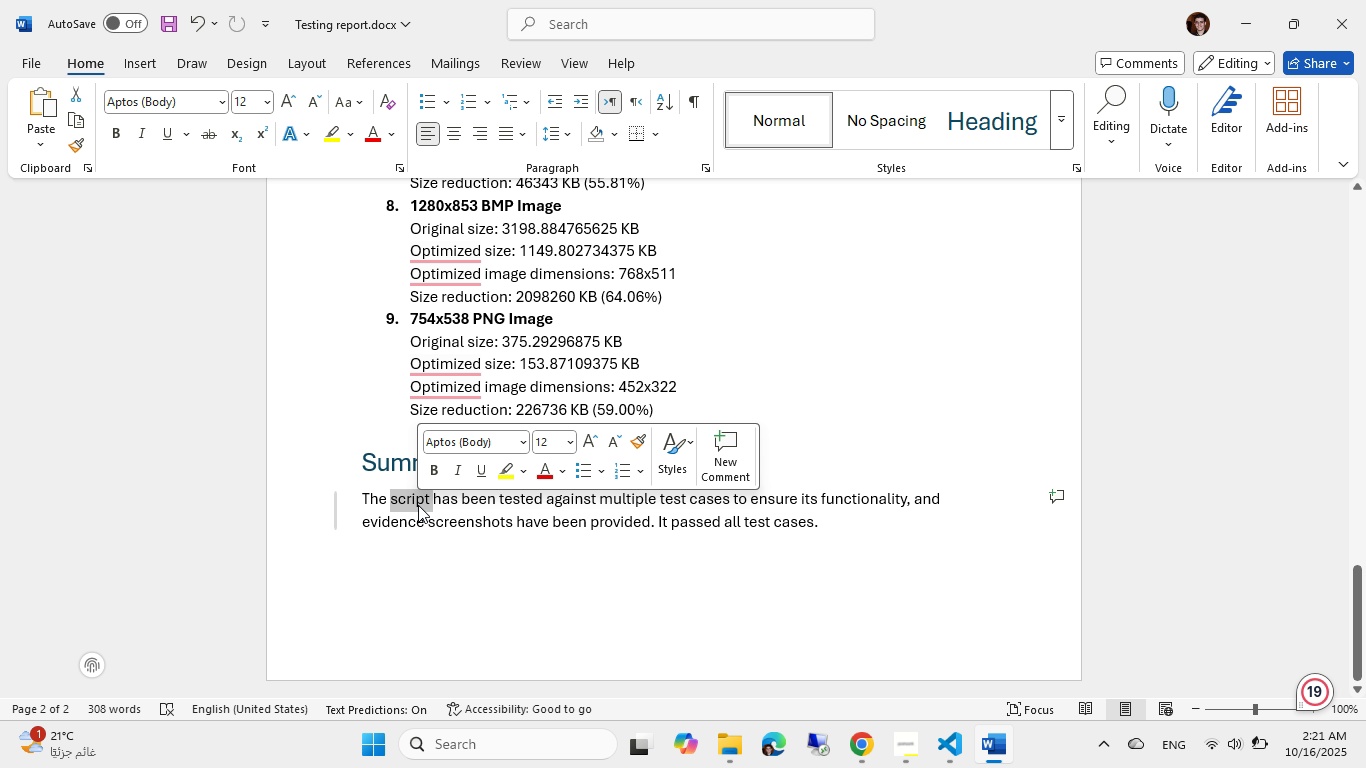 
type(API)
 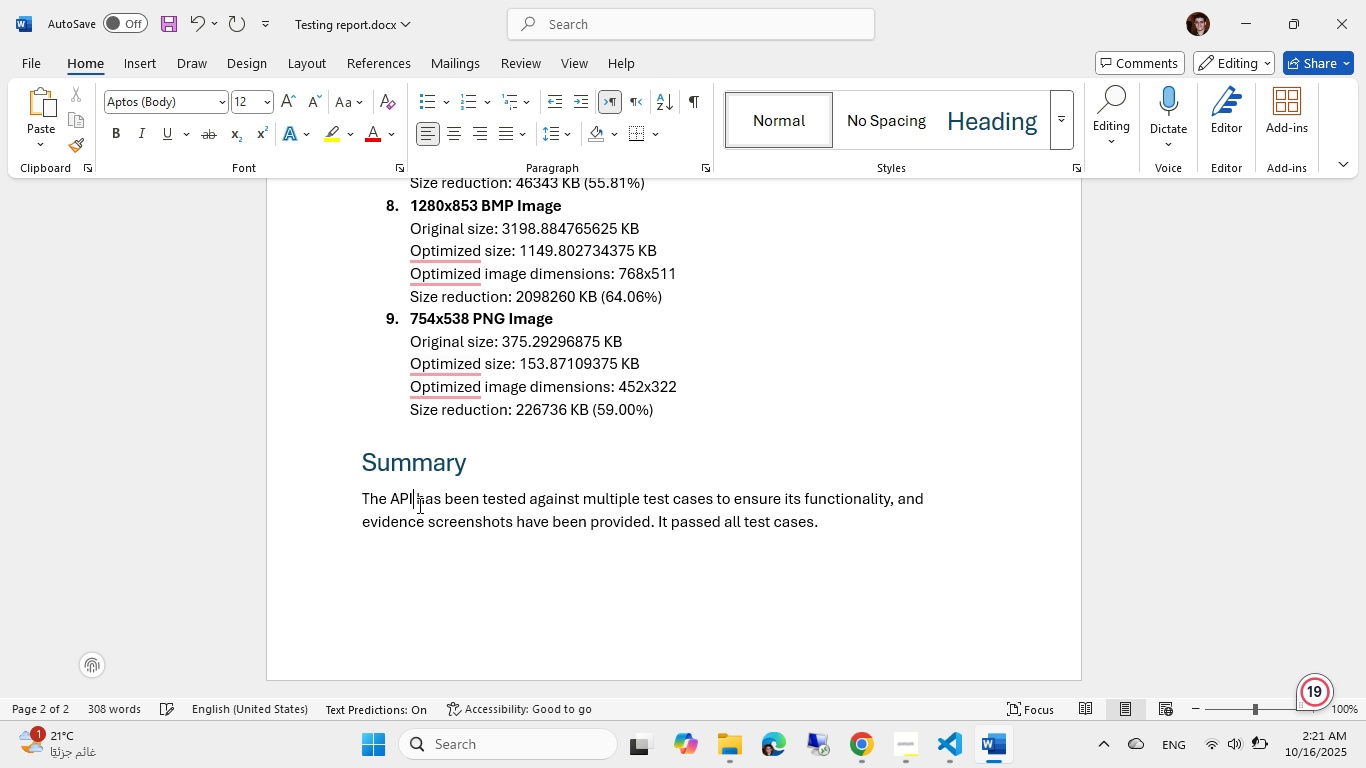 
key(Control+Shift+ArrowLeft)
 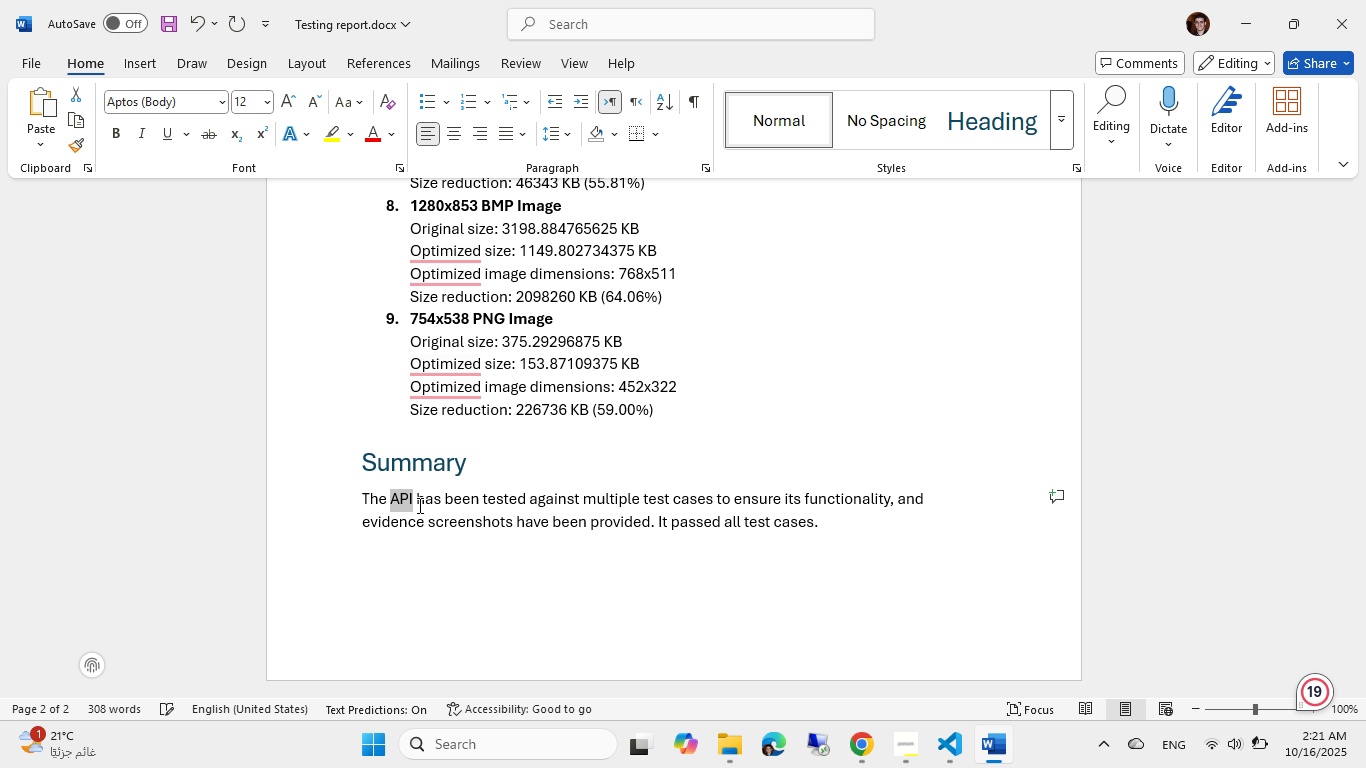 
key(Control+Shift+Home)
 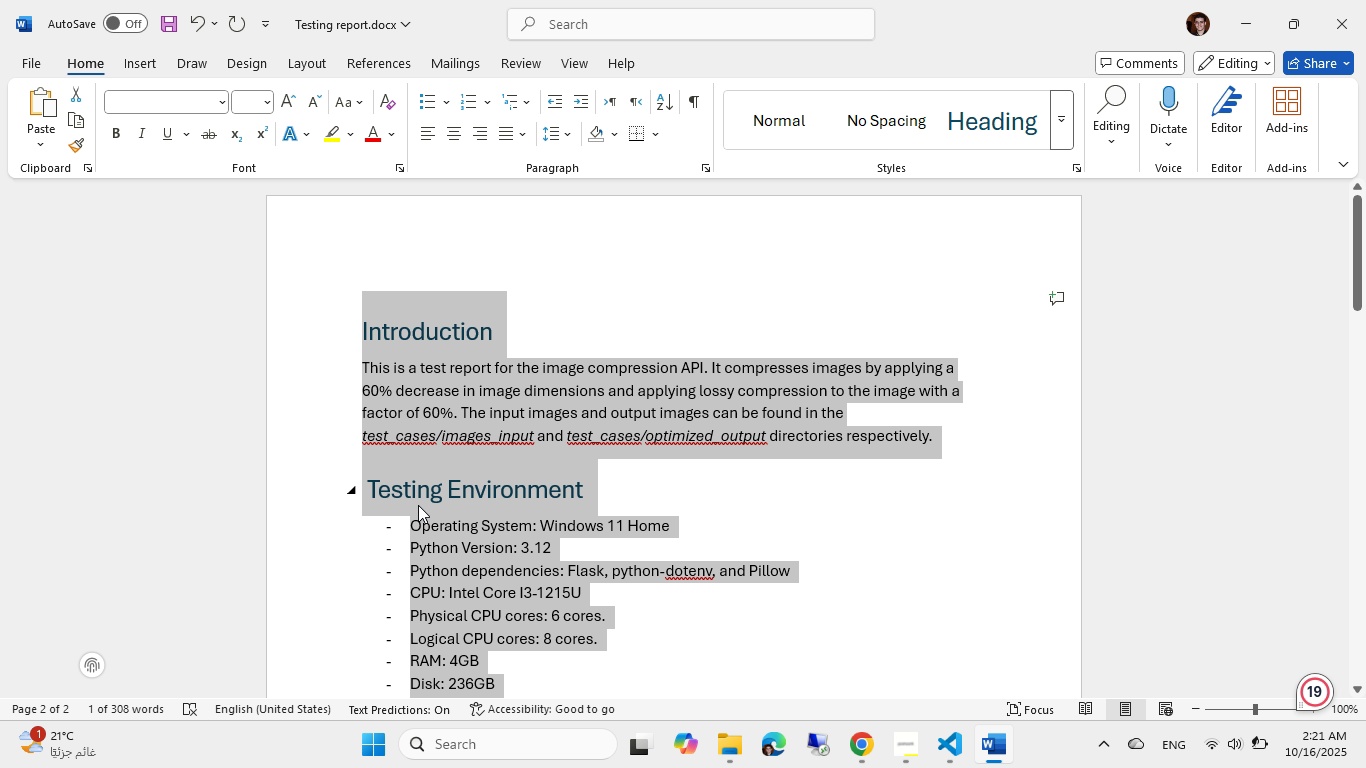 
key(Control+Shift+End)
 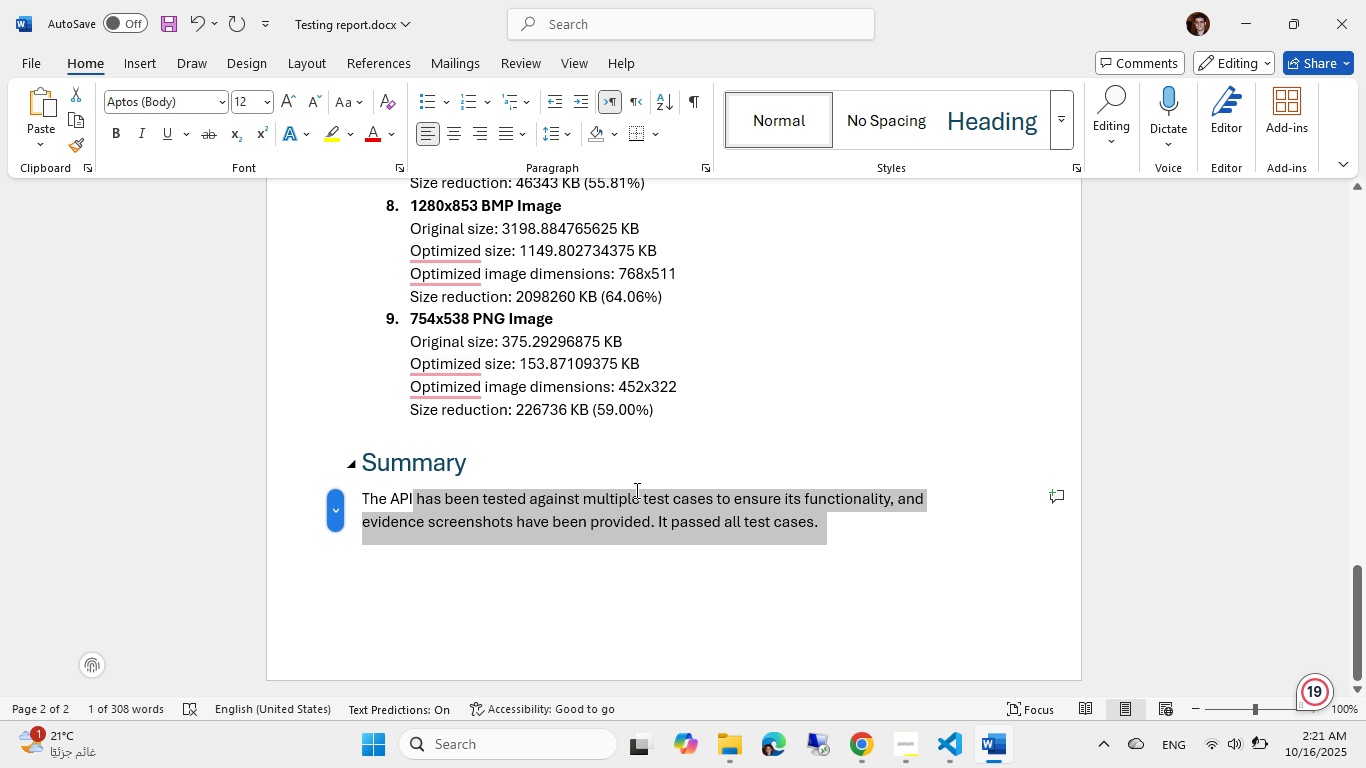 
left_click([651, 506])
 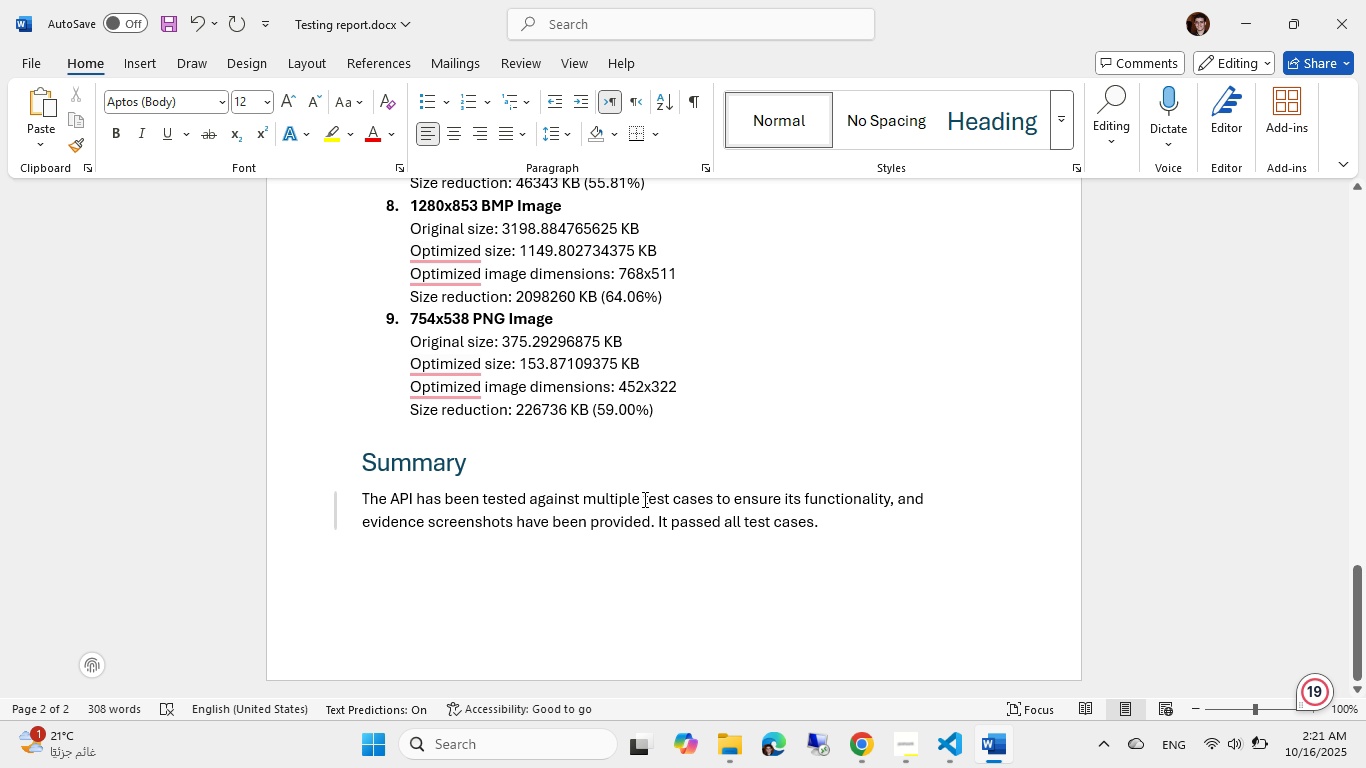 
key(ArrowDown)
 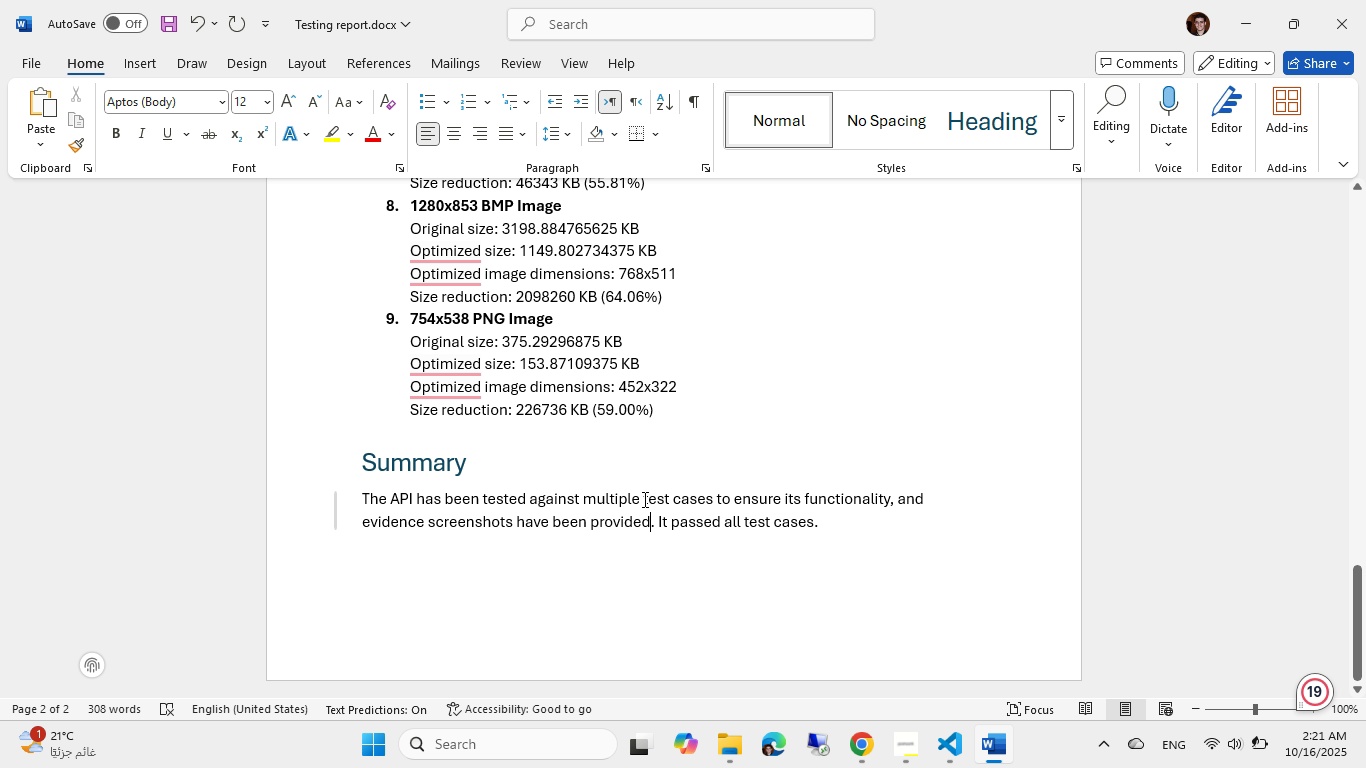 
key(Control+ControlLeft)
 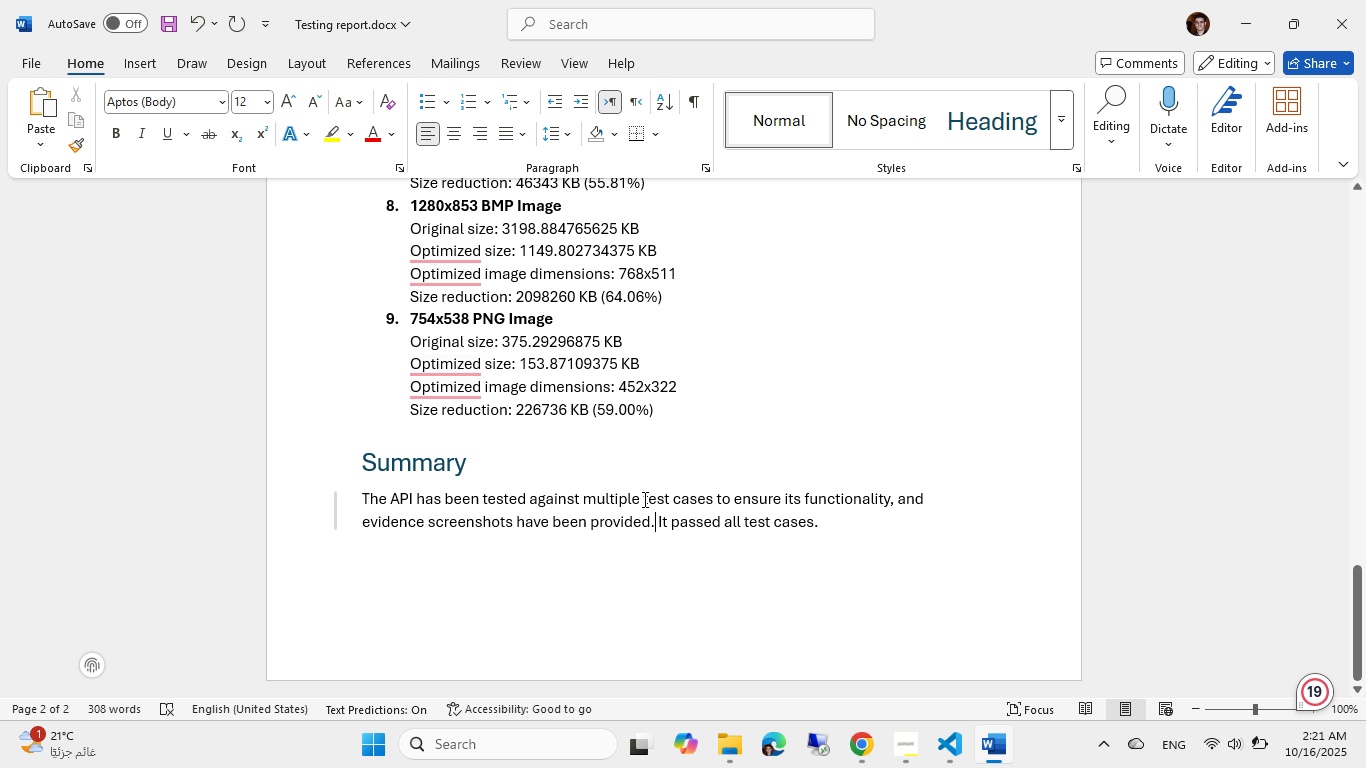 
key(End)
 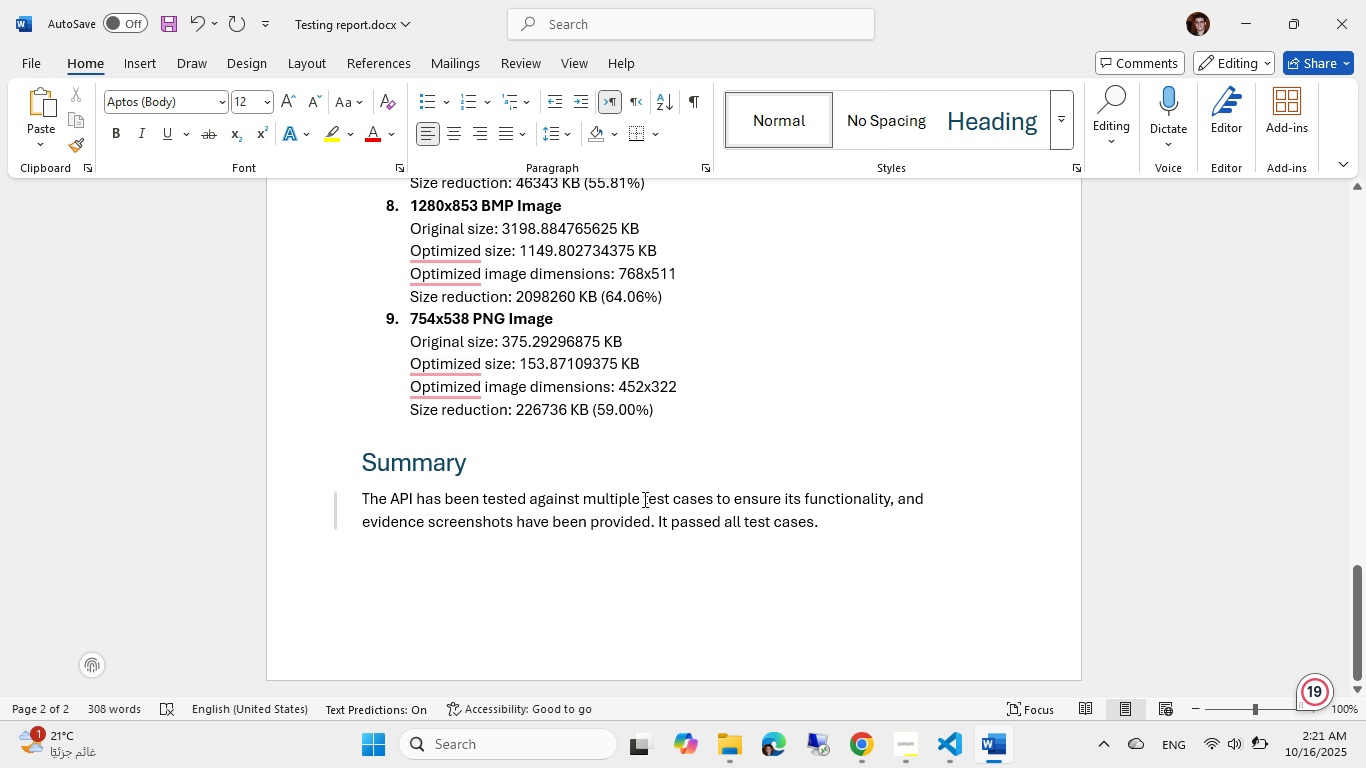 
hold_key(key=Backspace, duration=1.5)
 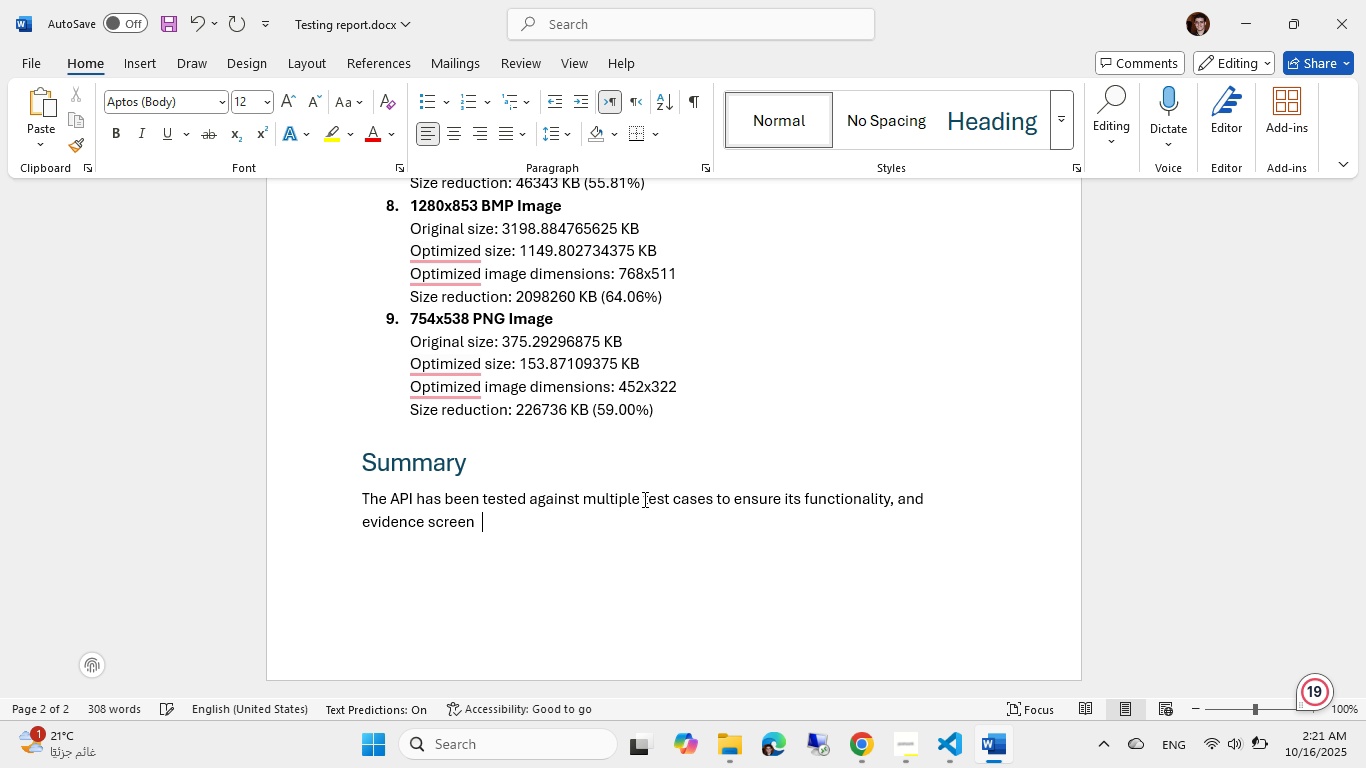 
hold_key(key=Backspace, duration=0.84)
 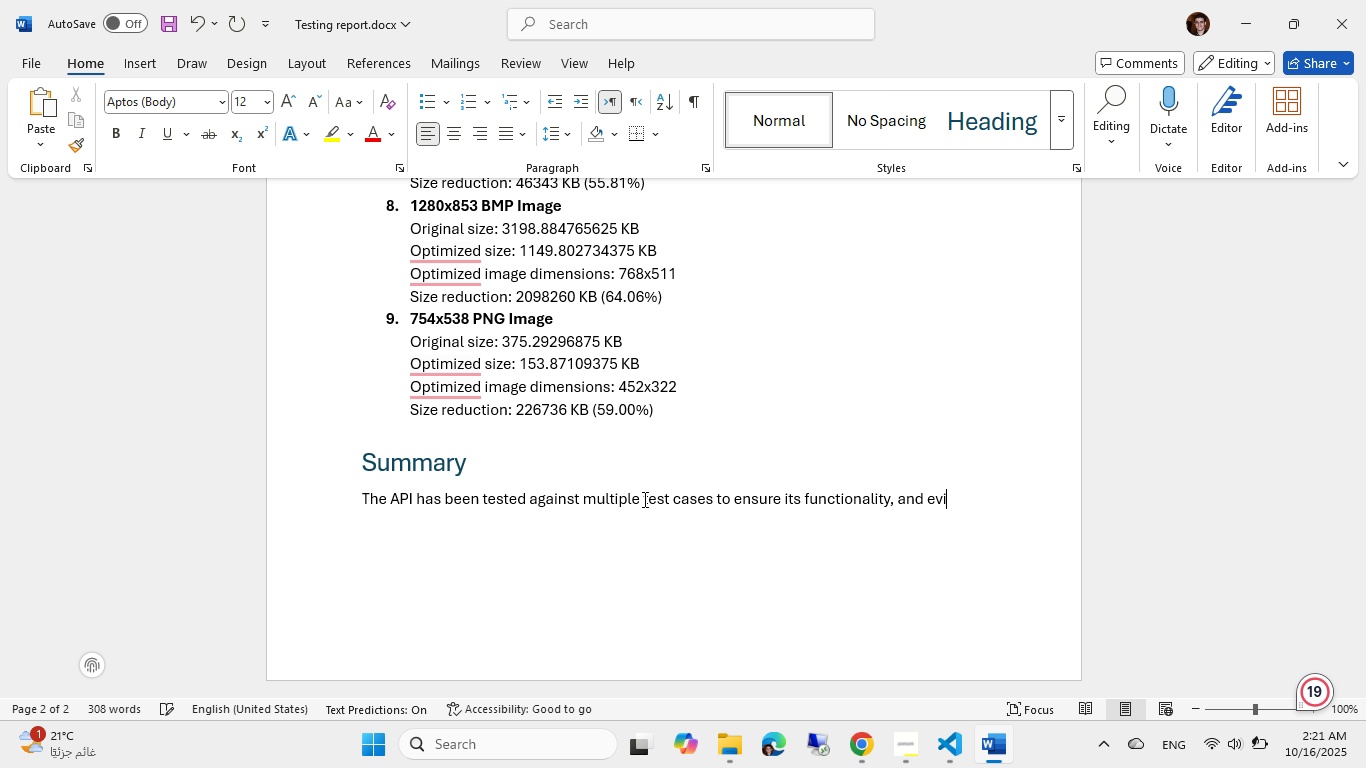 
key(Backspace)
key(Backspace)
key(Backspace)
key(Backspace)
key(Backspace)
key(Backspace)
key(Backspace)
key(Backspace)
key(Backspace)
type(. All test cases has )
key(Backspace)
key(Backspace)
type(ve been passed )
 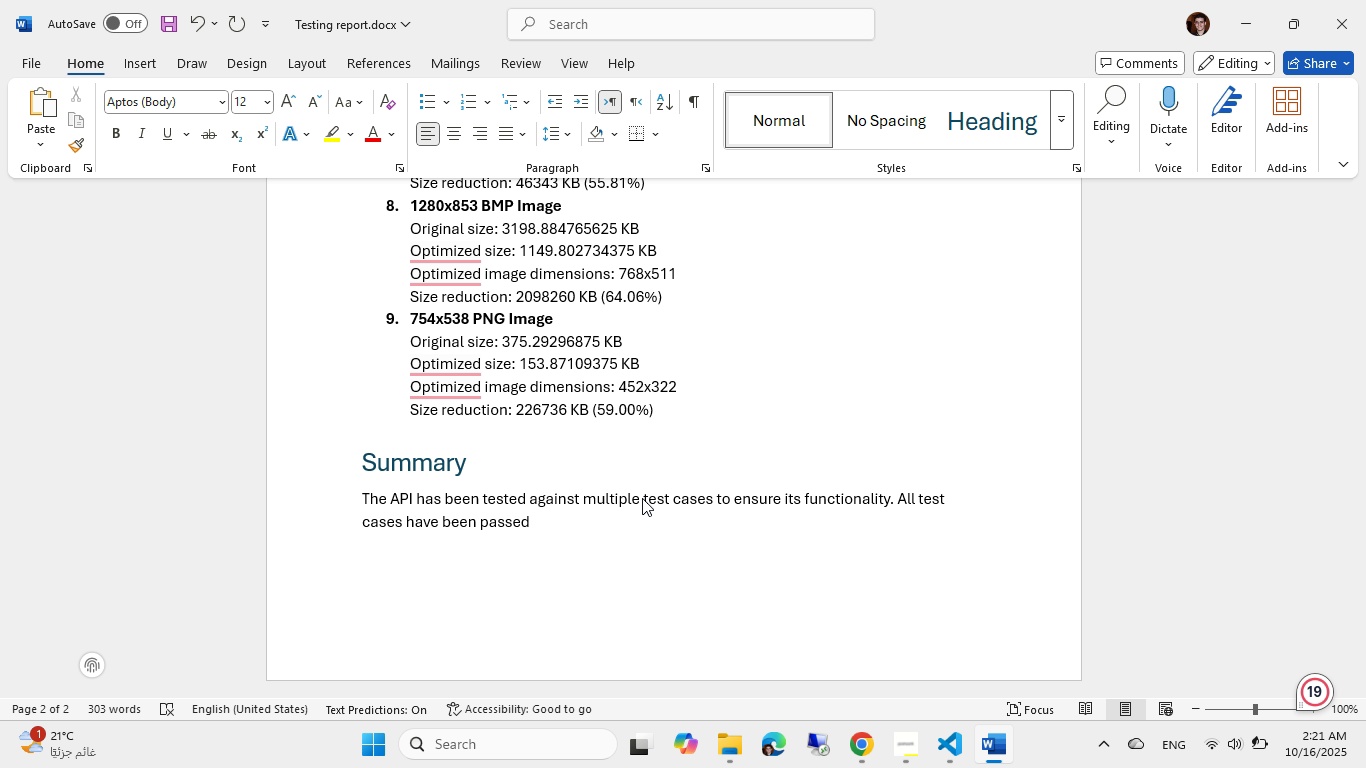 
type(with at least 50% sizeerduction )
 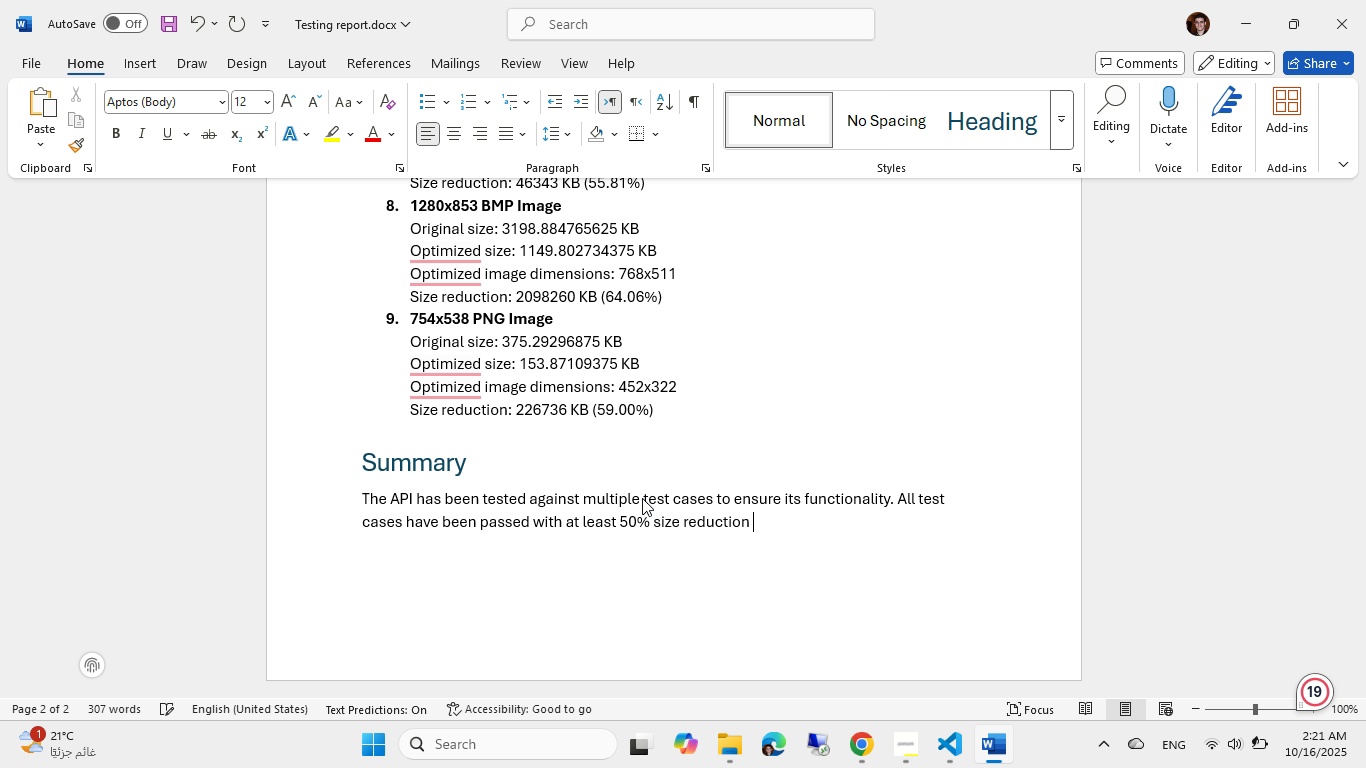 
type(and acceptable image output quality)
 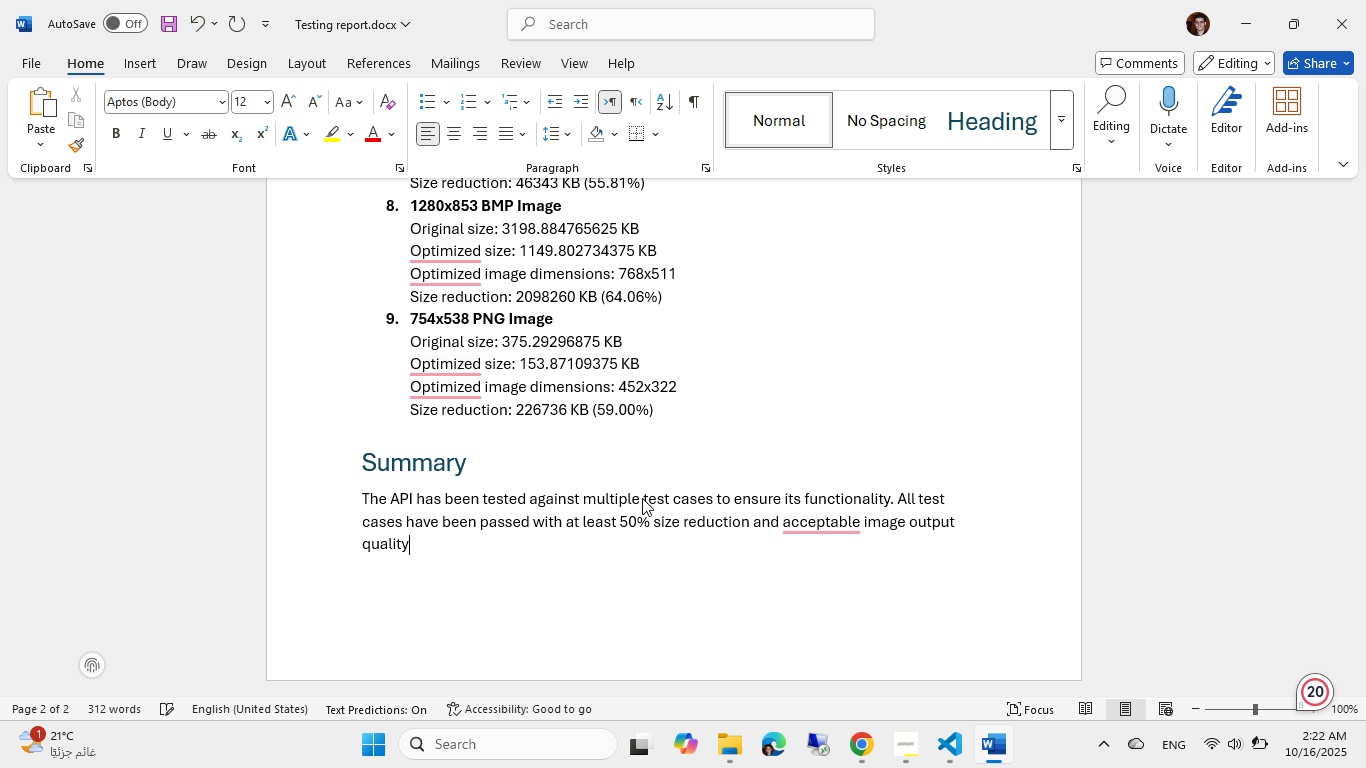 
key(Control+S)
 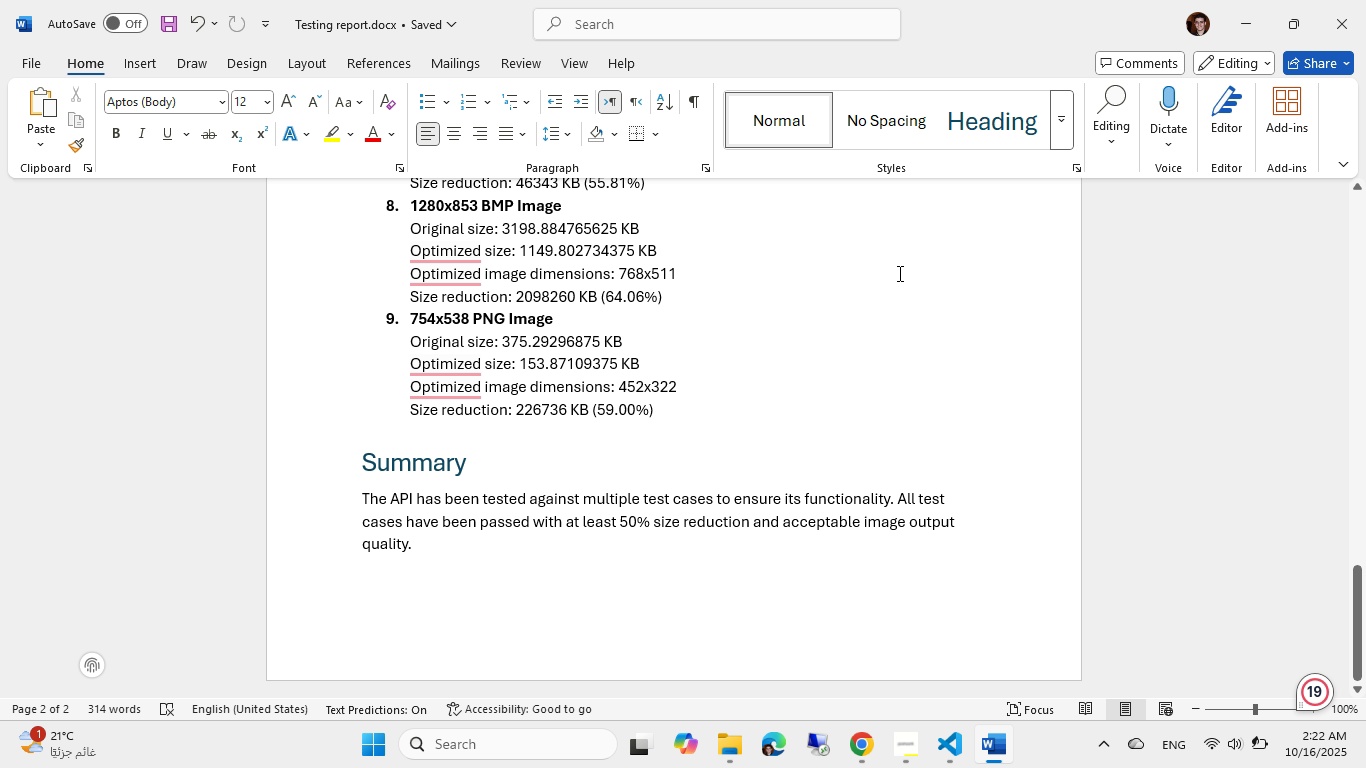 
key(Control+ControlLeft)
 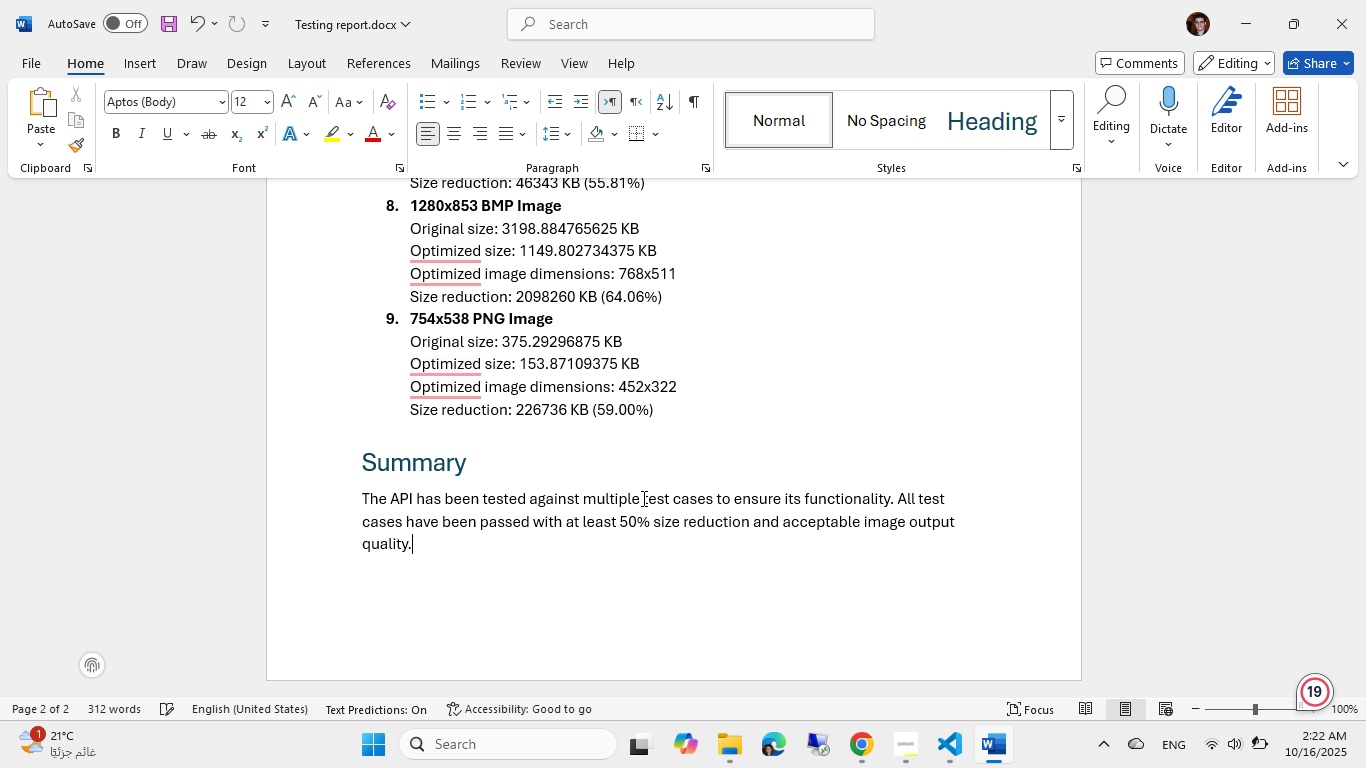 
wait(17.0)
 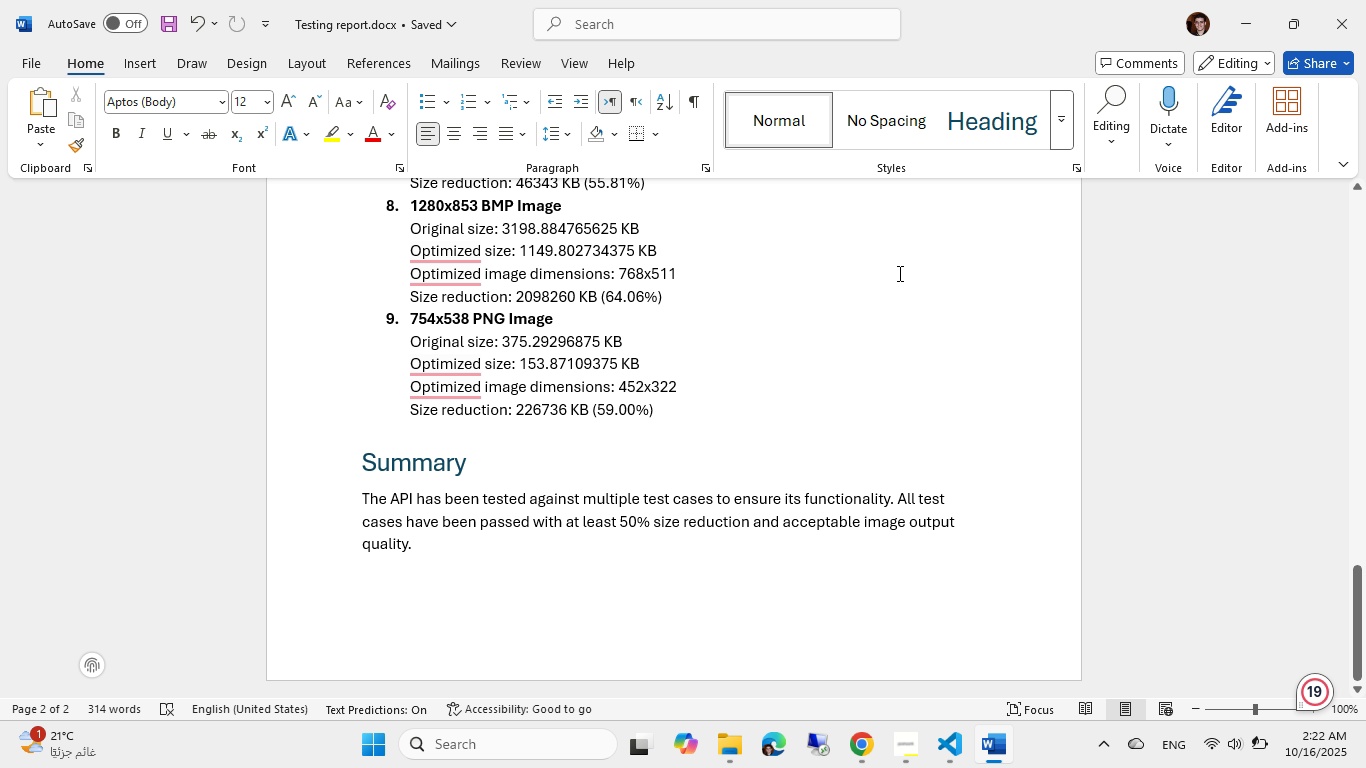 
left_click([38, 62])
 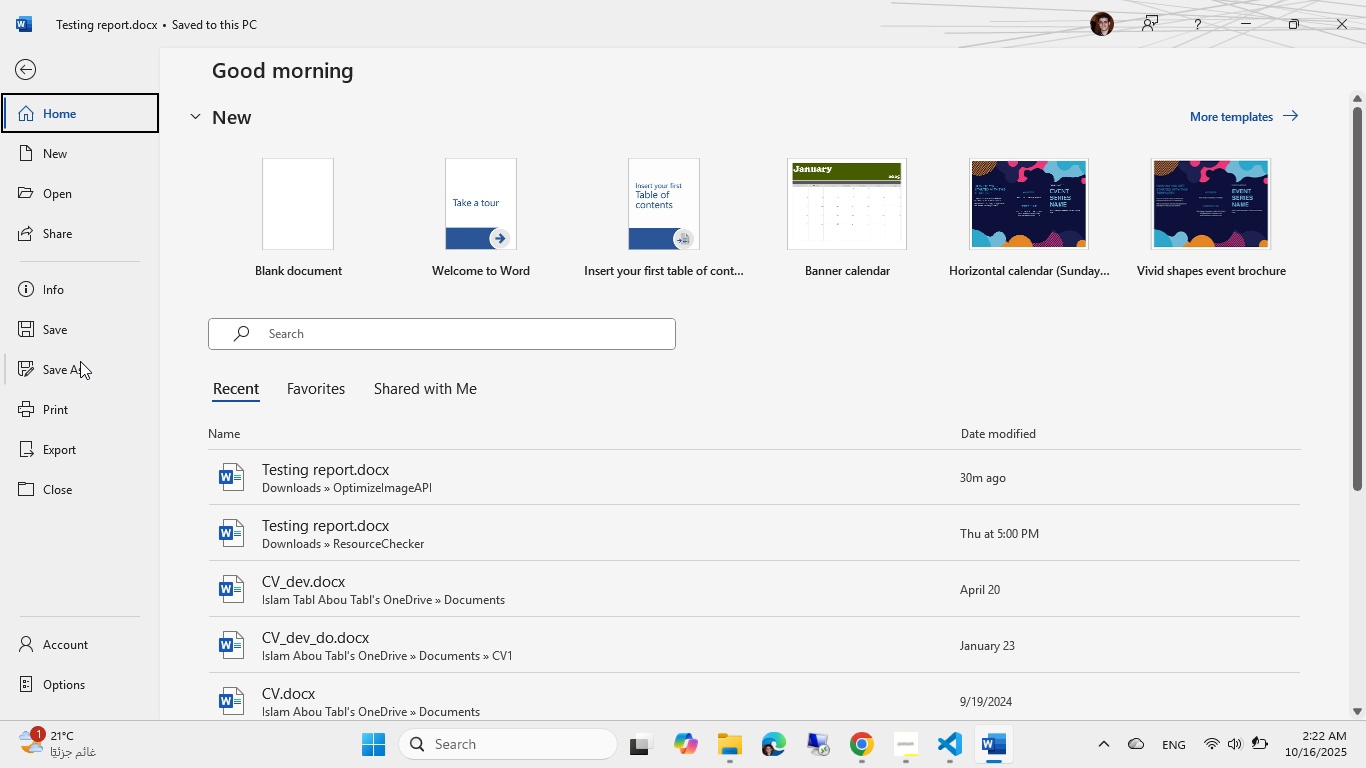 
left_click([80, 416])
 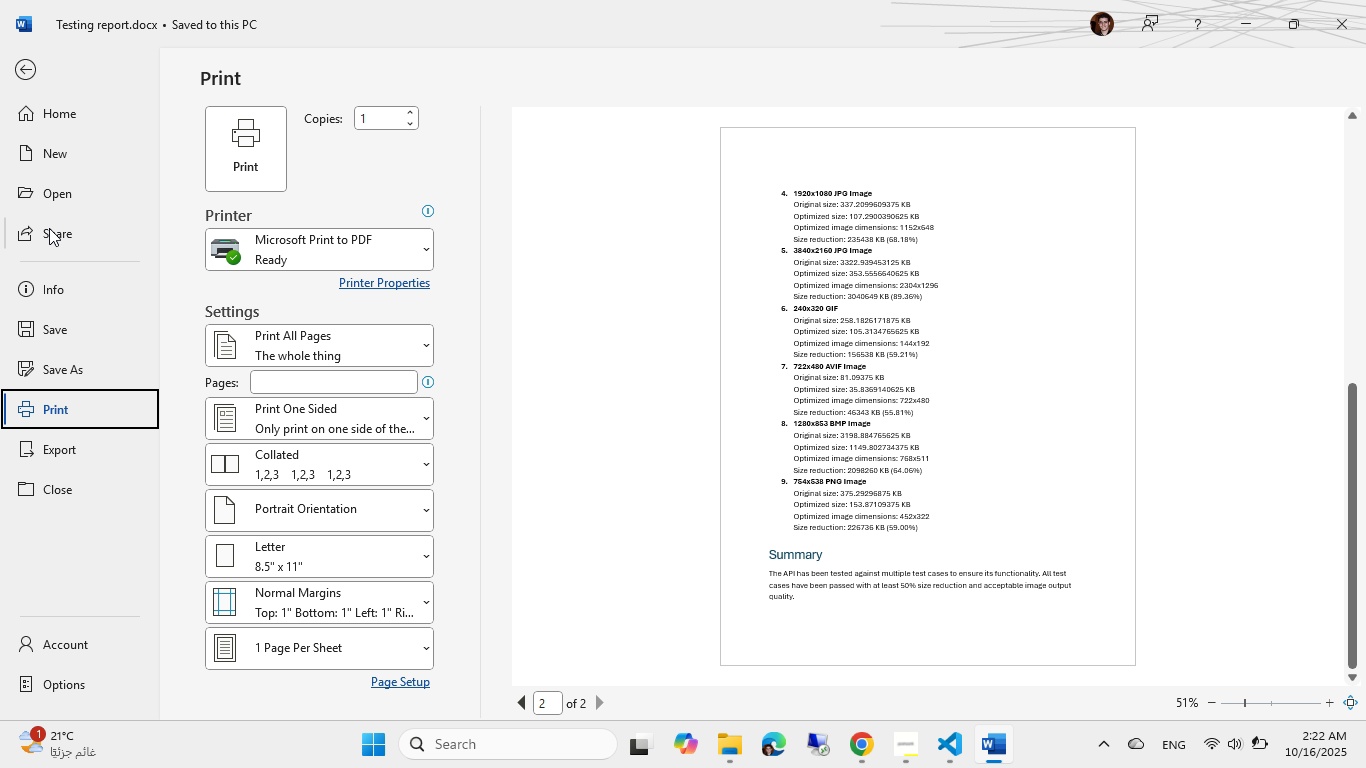 
left_click([72, 120])
 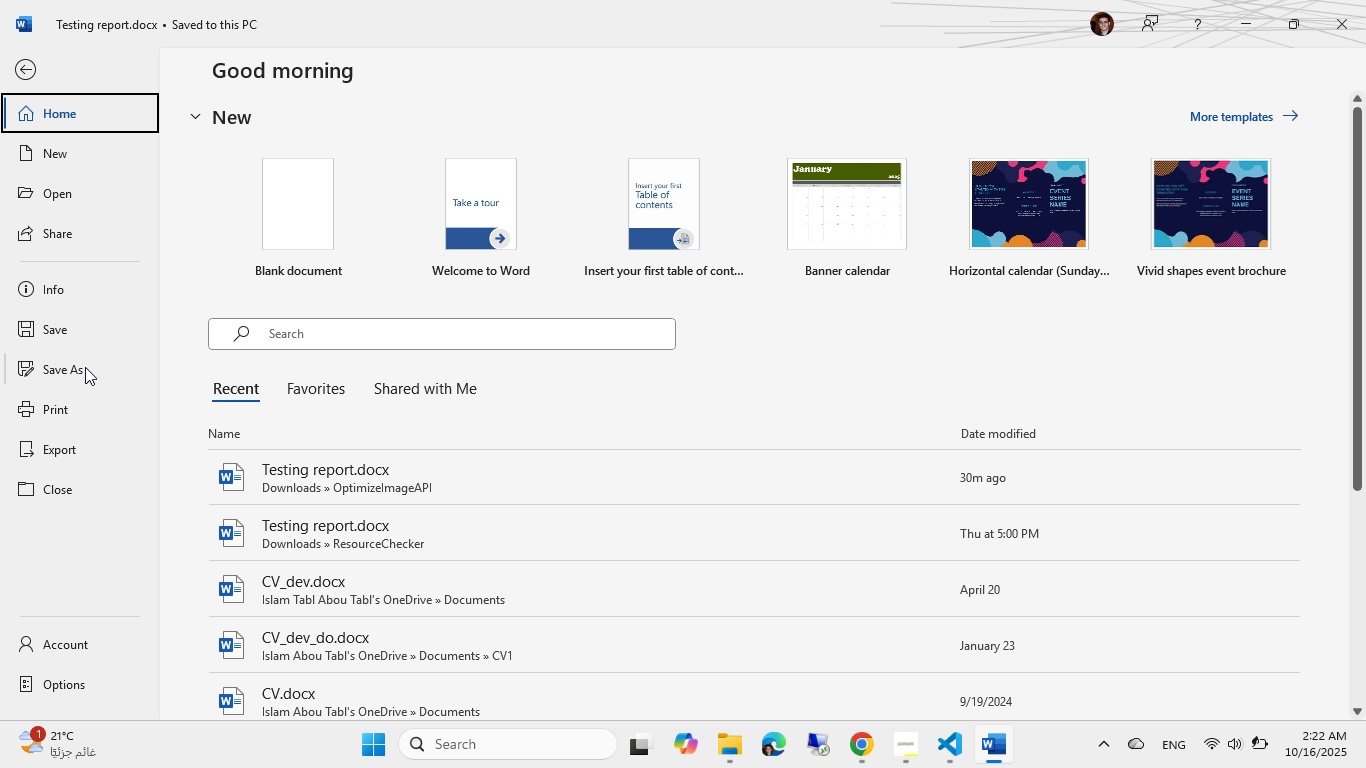 
left_click([91, 447])
 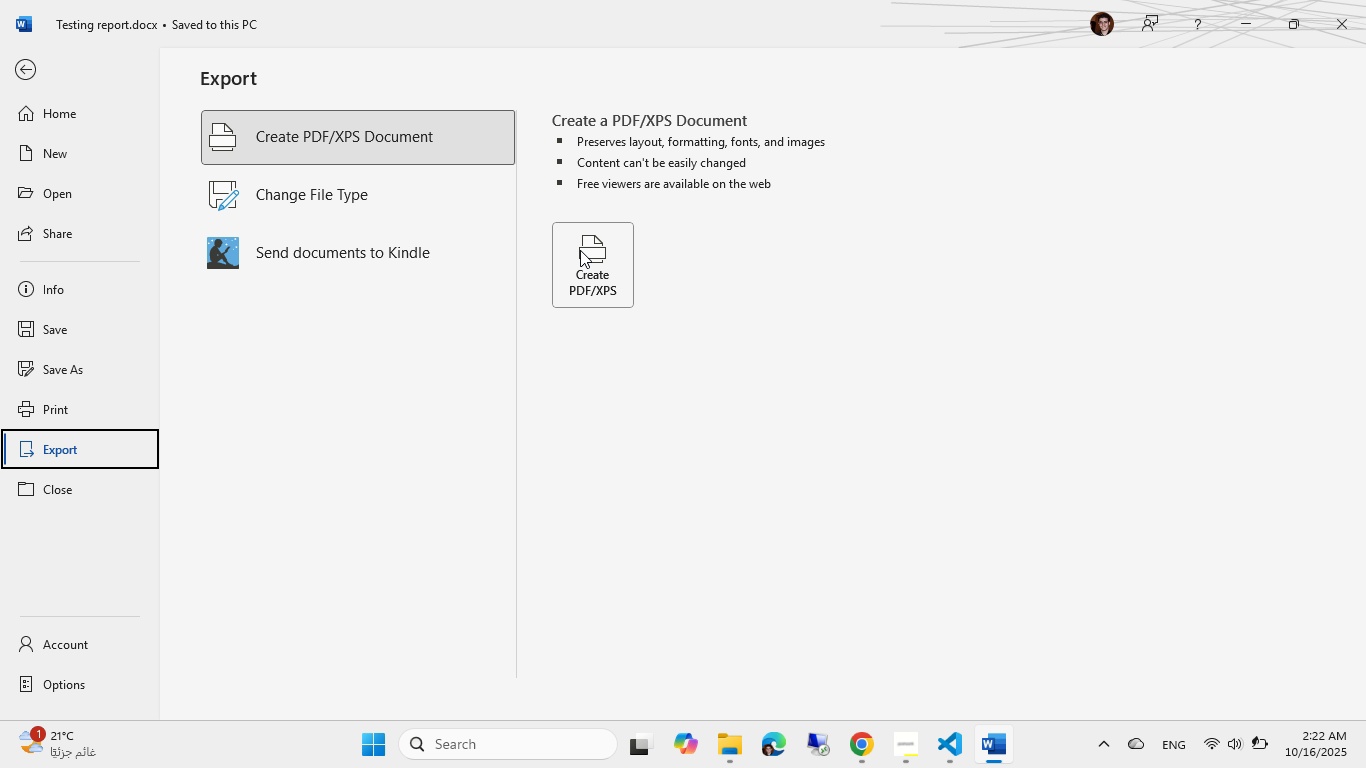 
left_click([580, 250])
 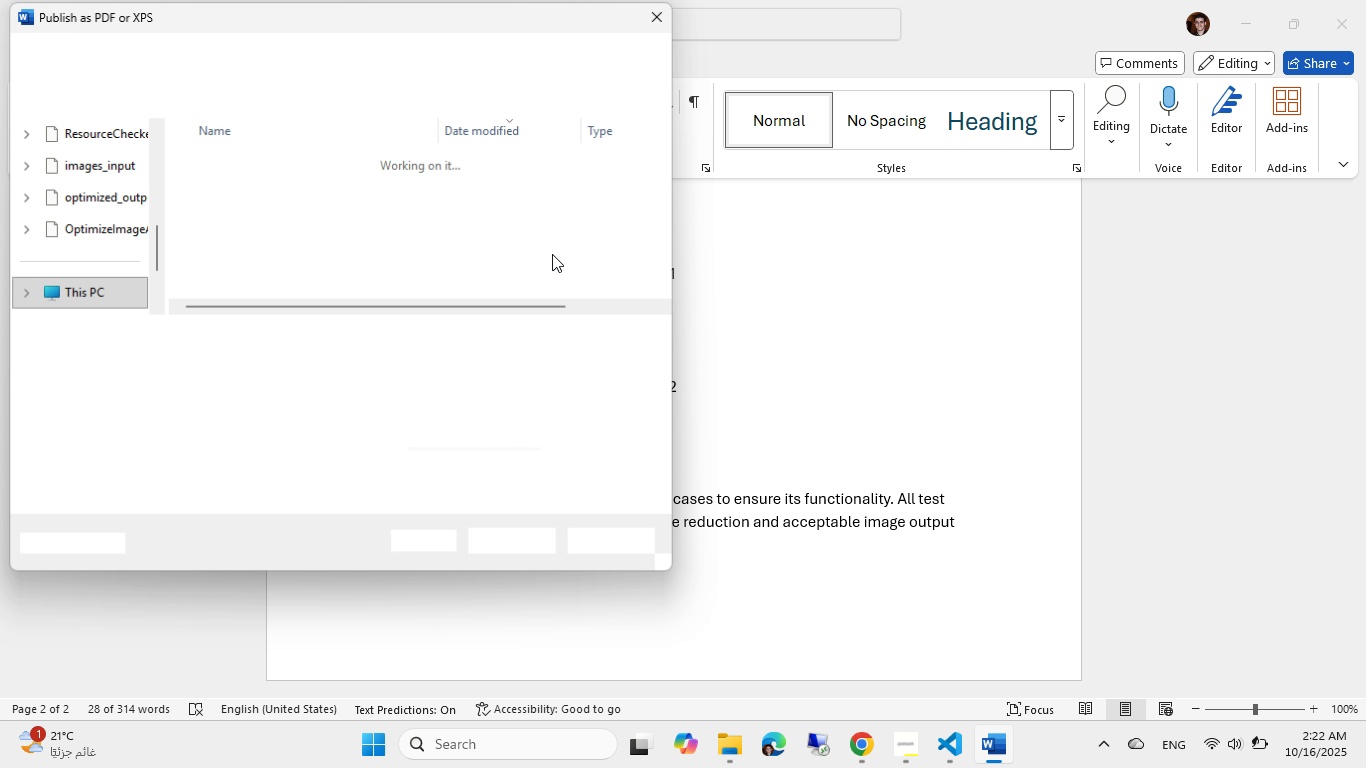 
key(Escape)
 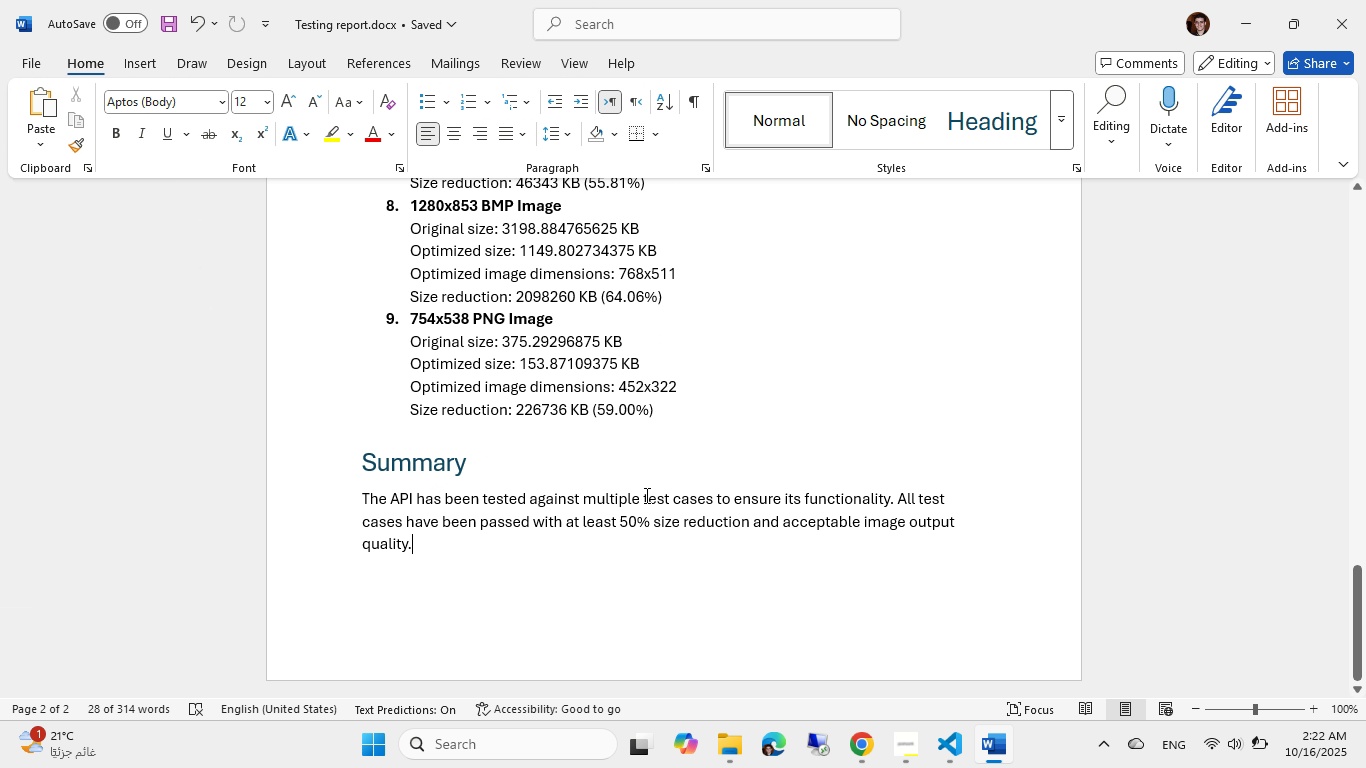 
left_click([649, 500])
 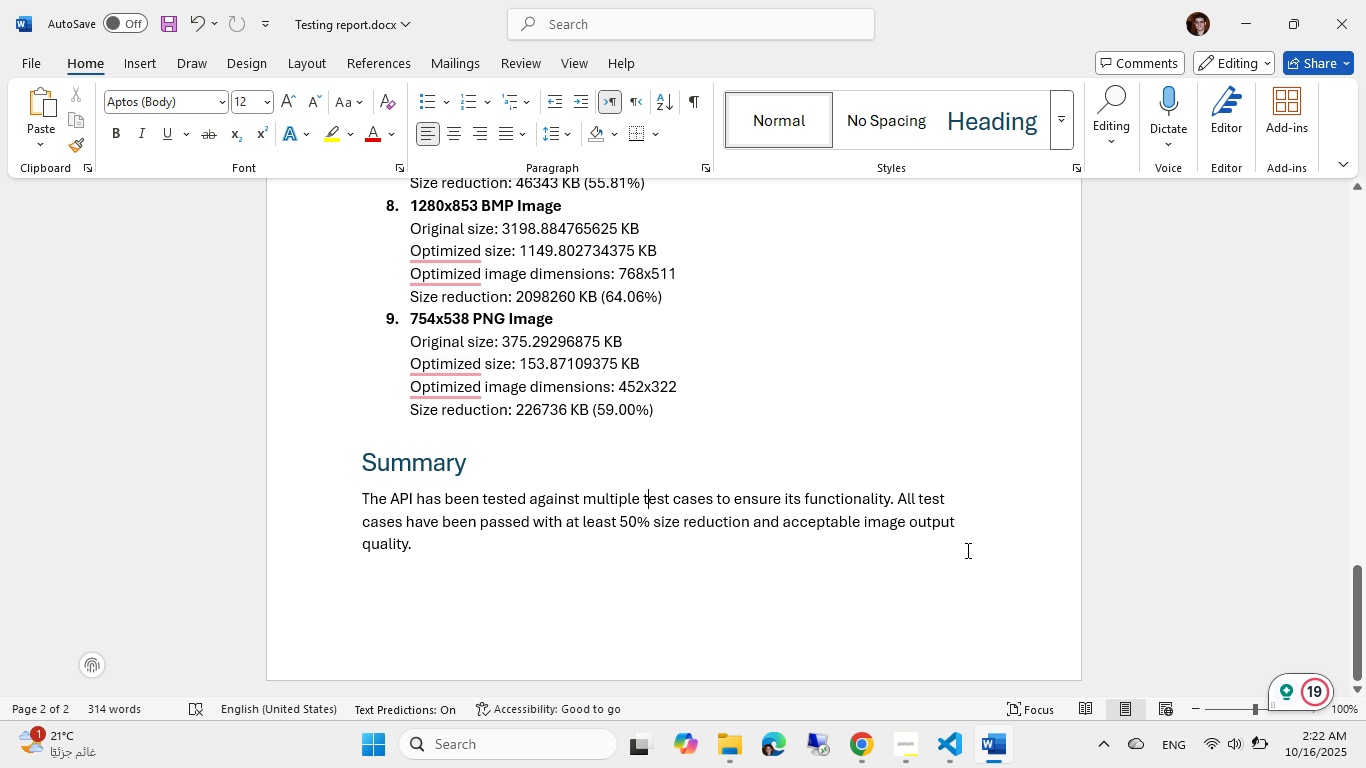 
scroll: coordinate [561, 351], scroll_direction: up, amount: 11.0
 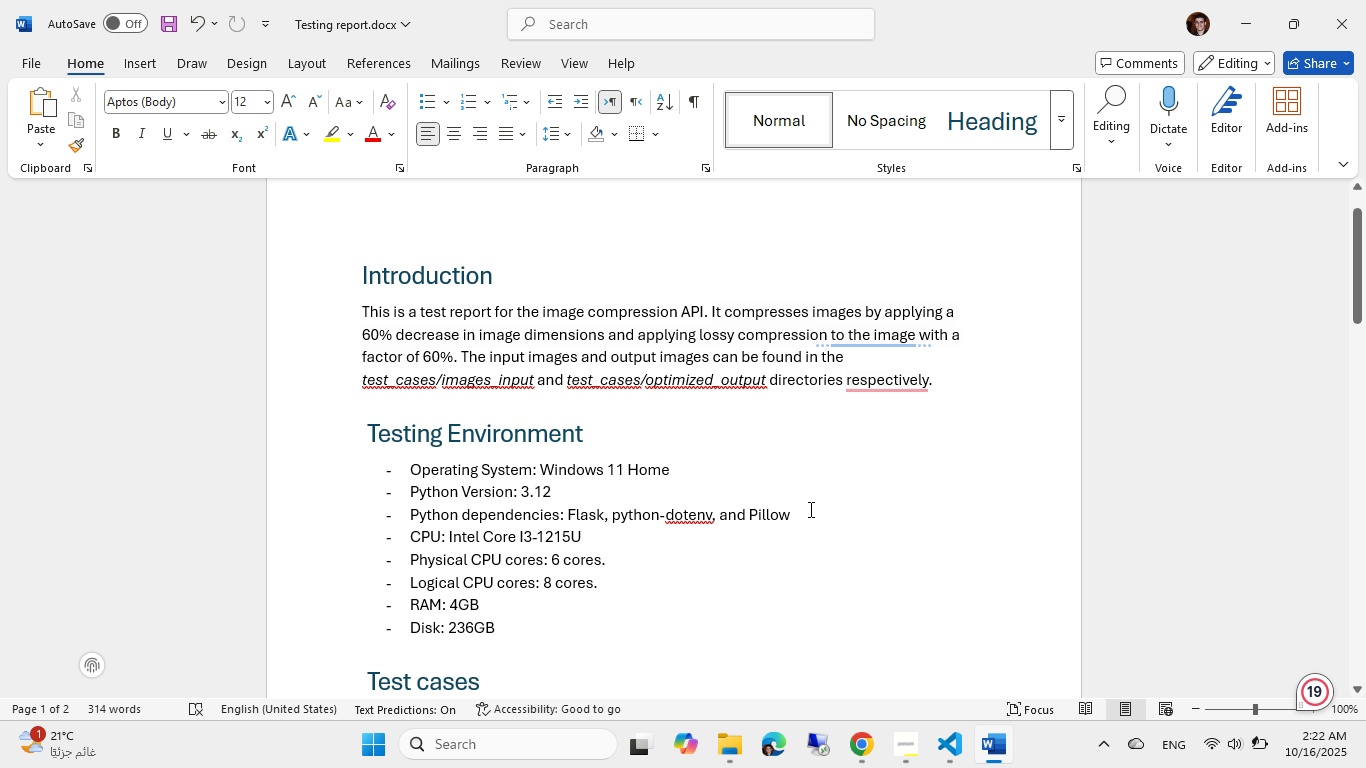 
mouse_move([842, 340])
 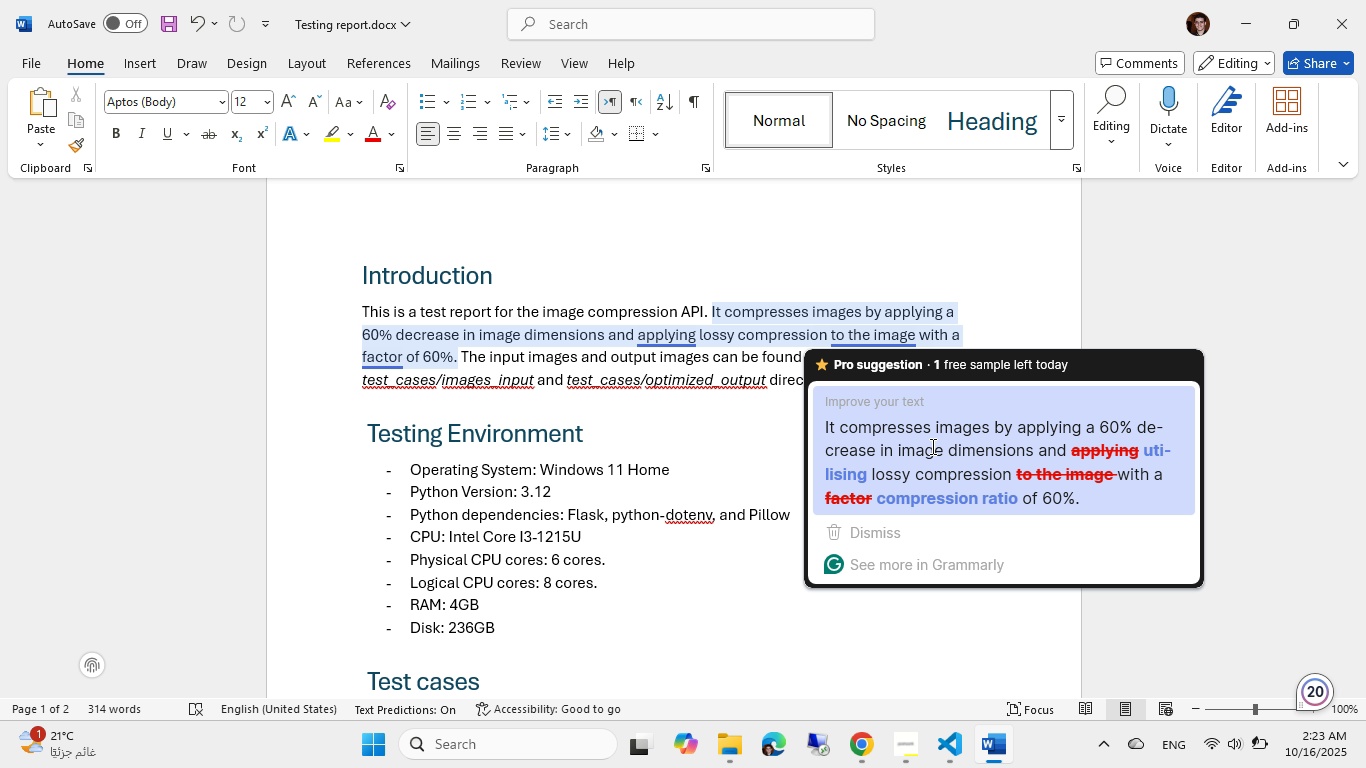 
left_click([931, 446])
 